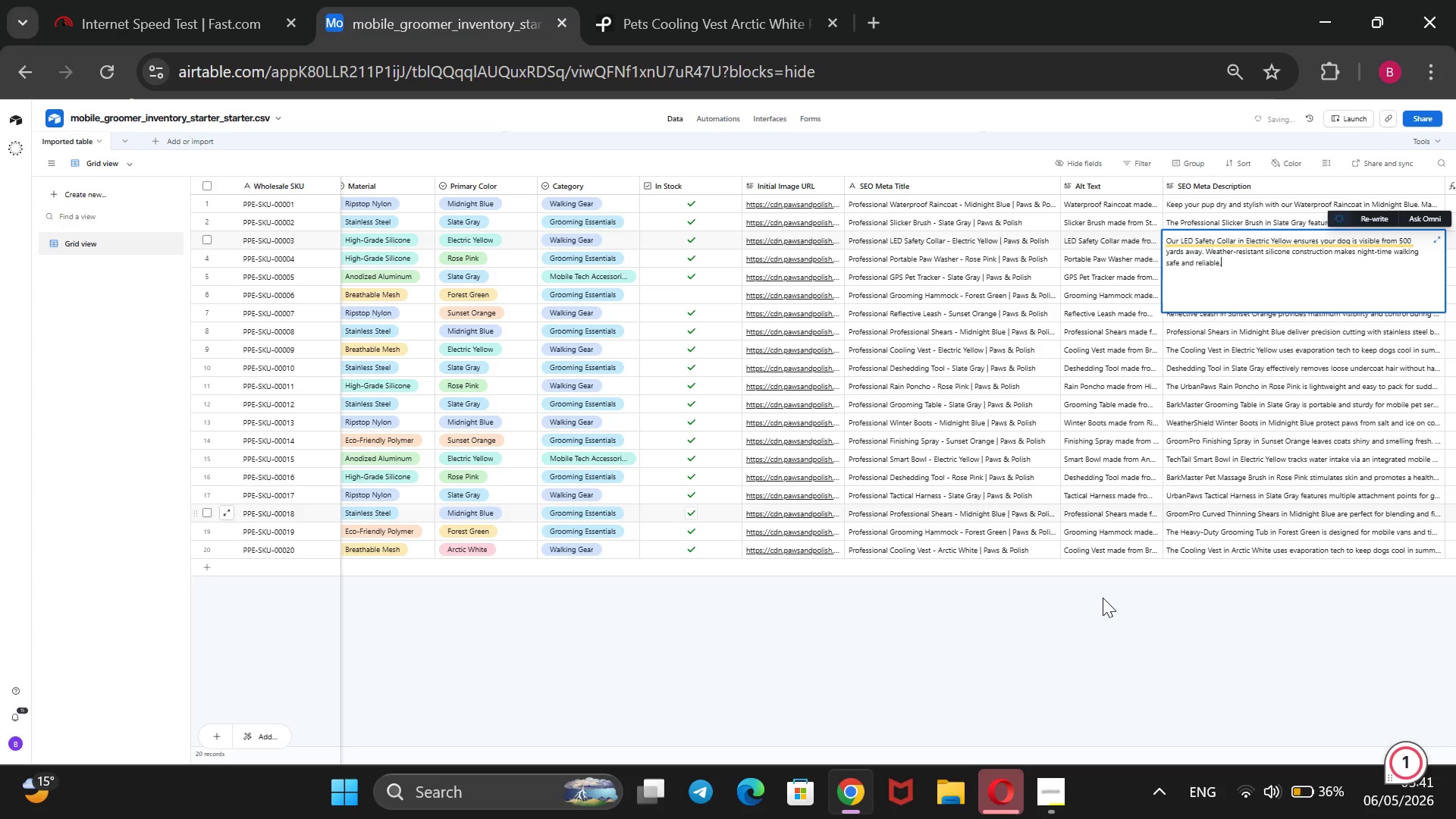 
left_click([1096, 631])
 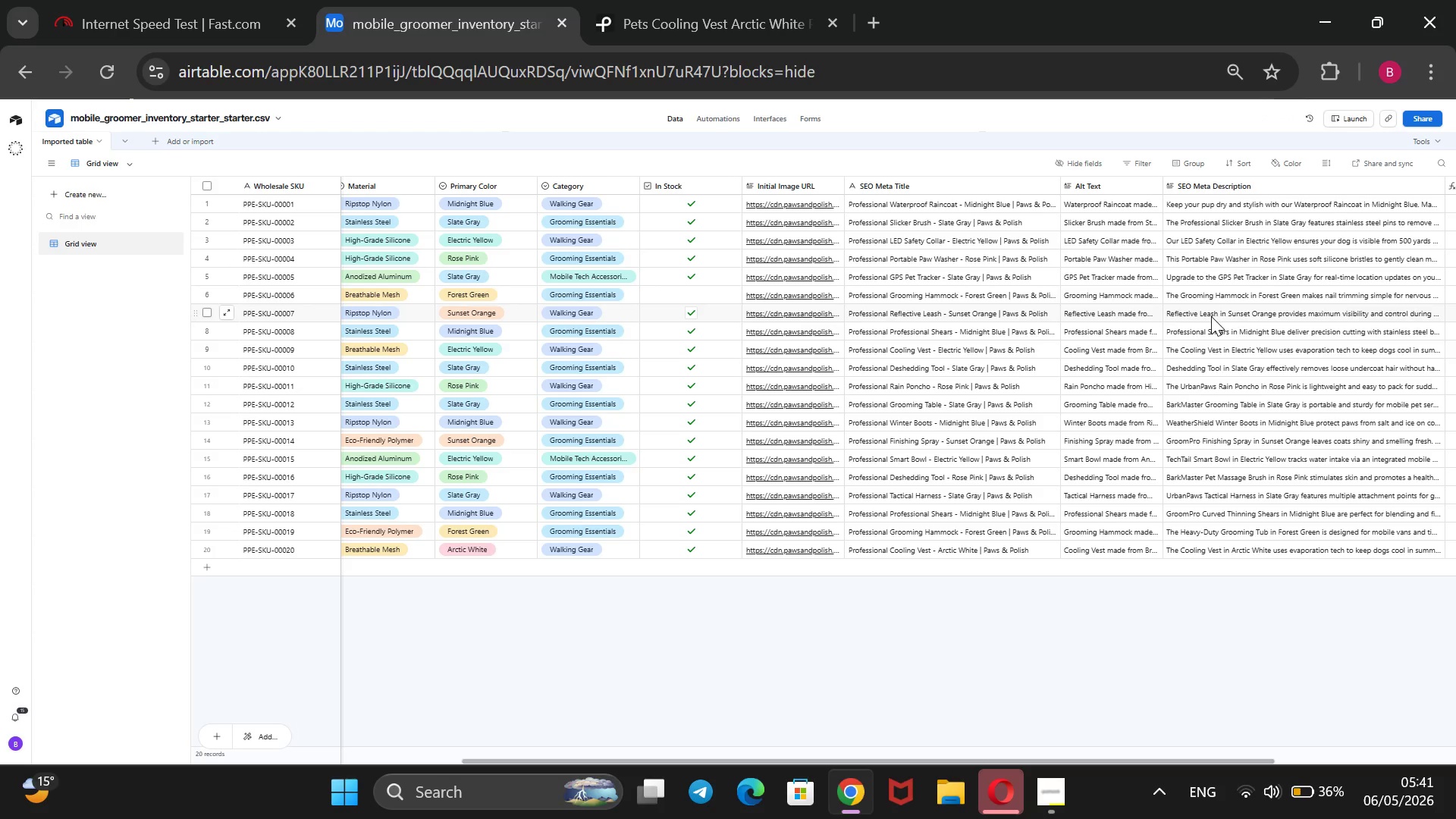 
wait(19.19)
 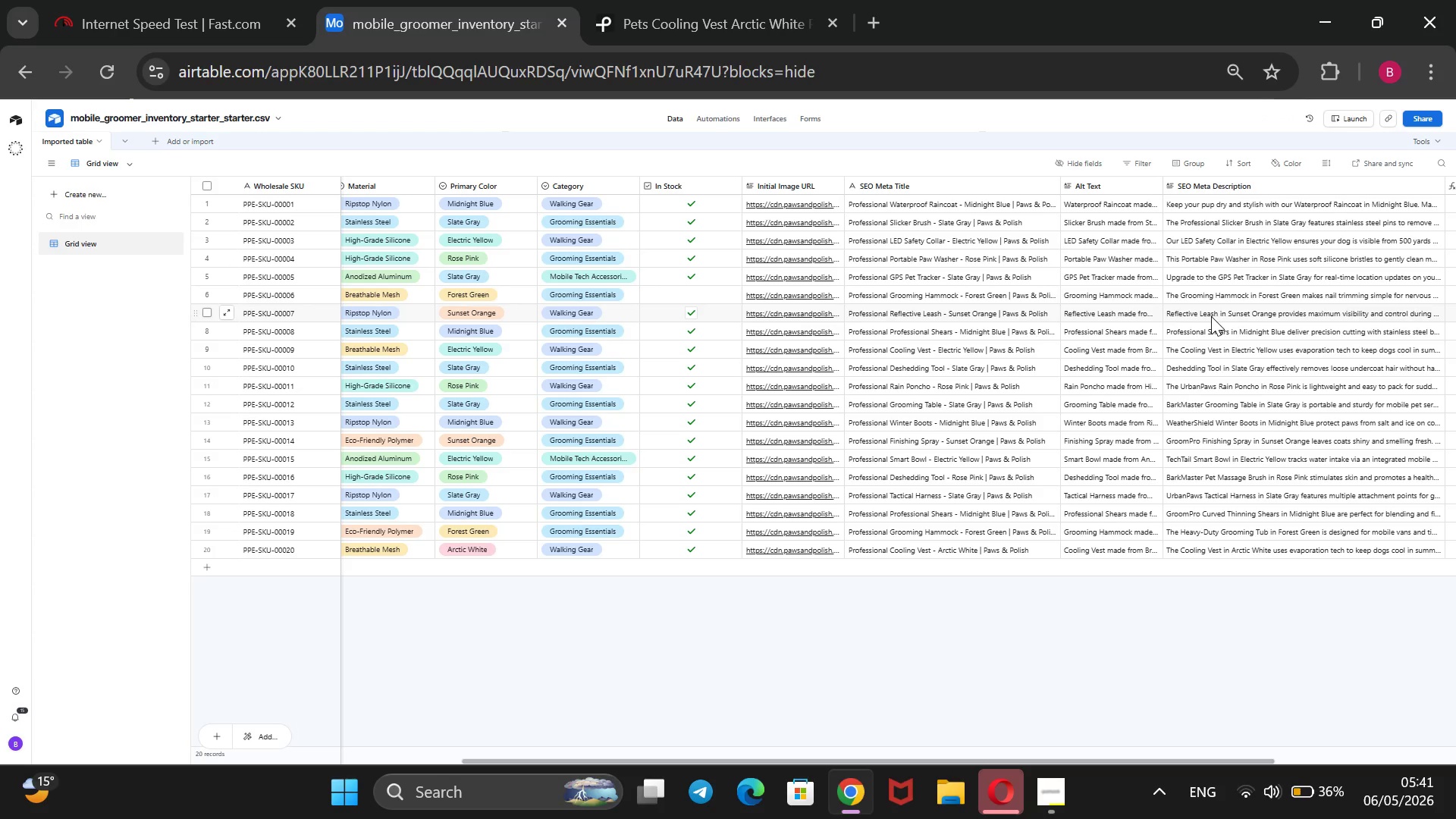 
double_click([1217, 315])
 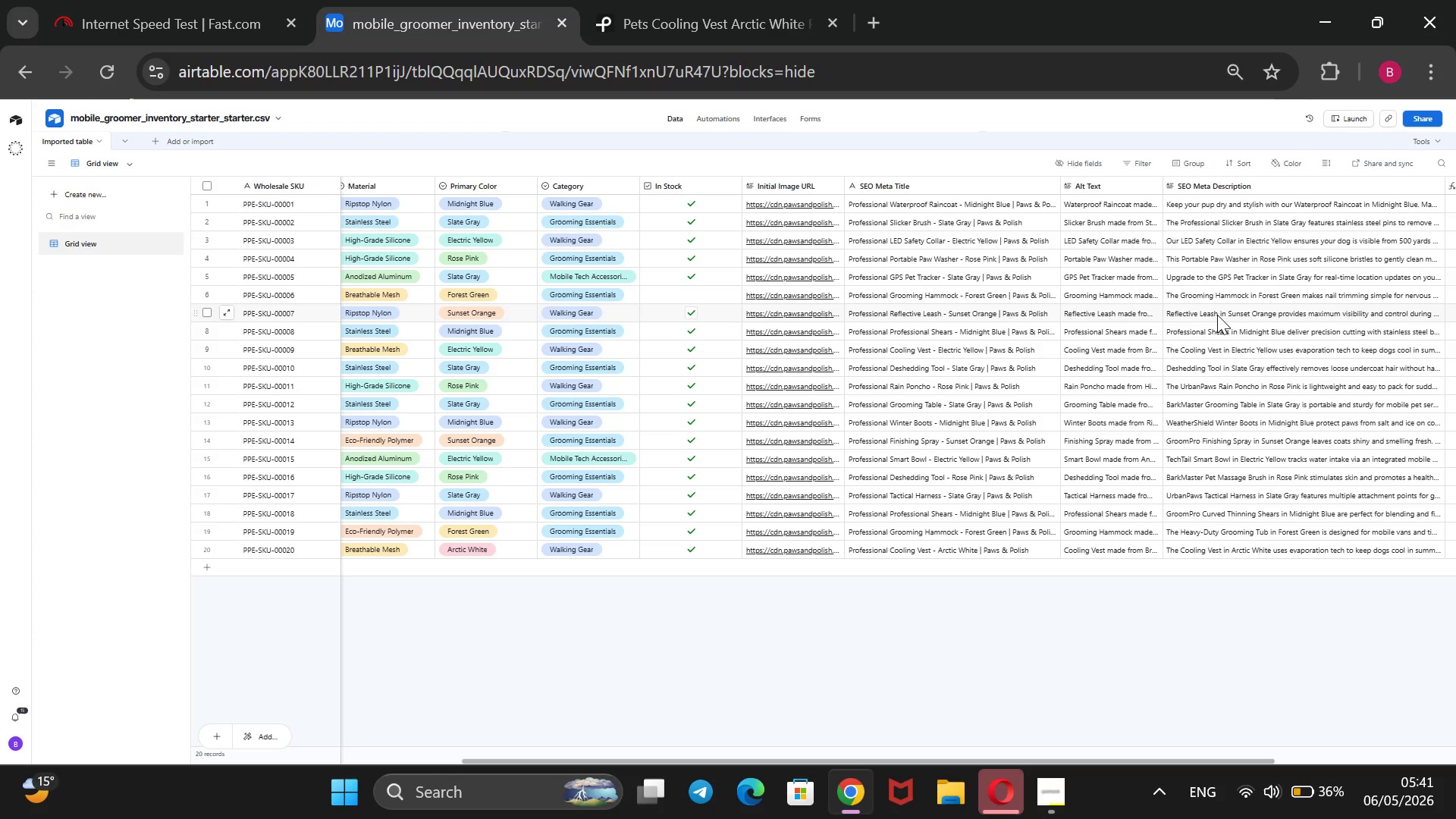 
triple_click([1217, 315])
 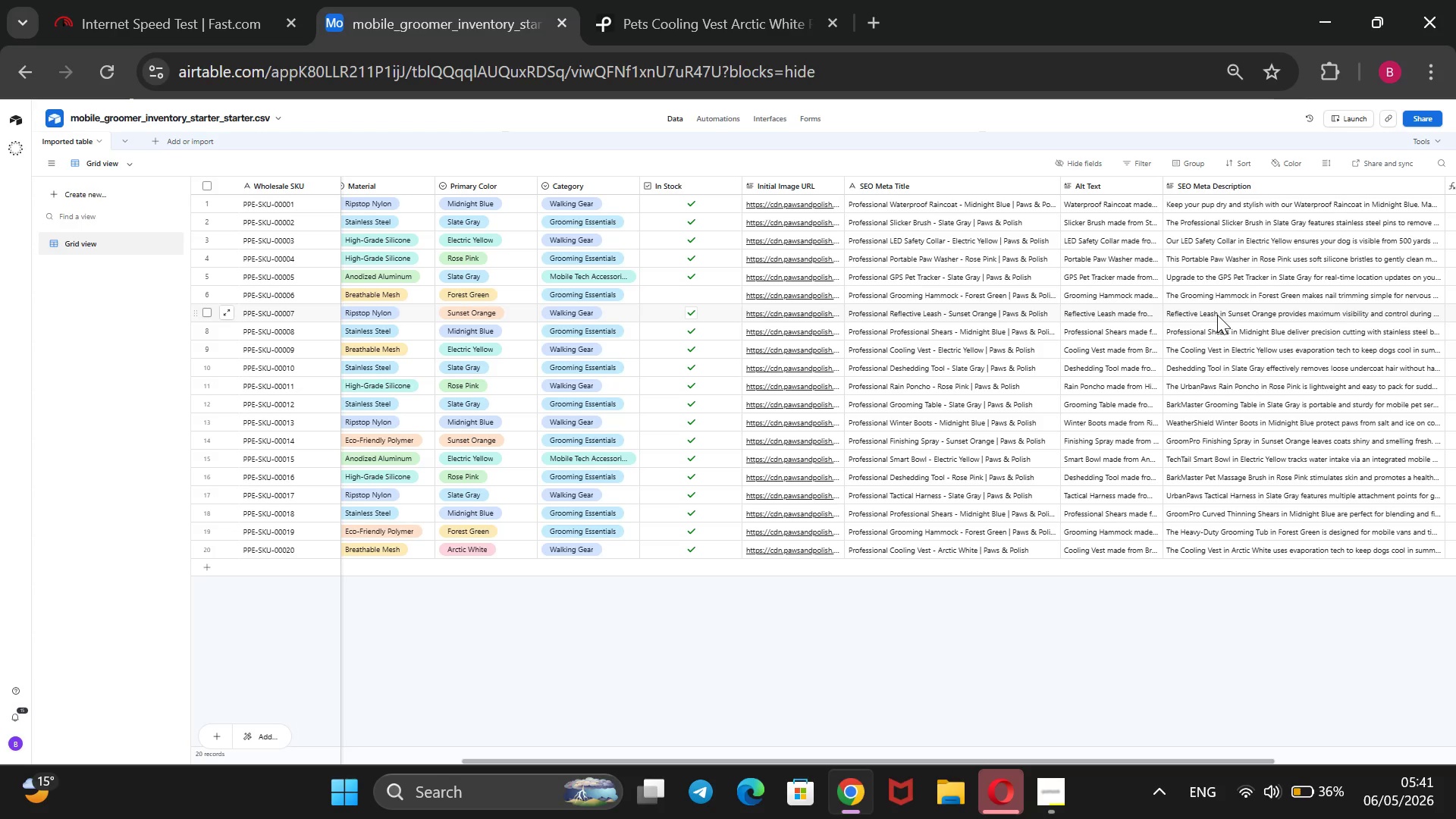 
triple_click([1217, 315])
 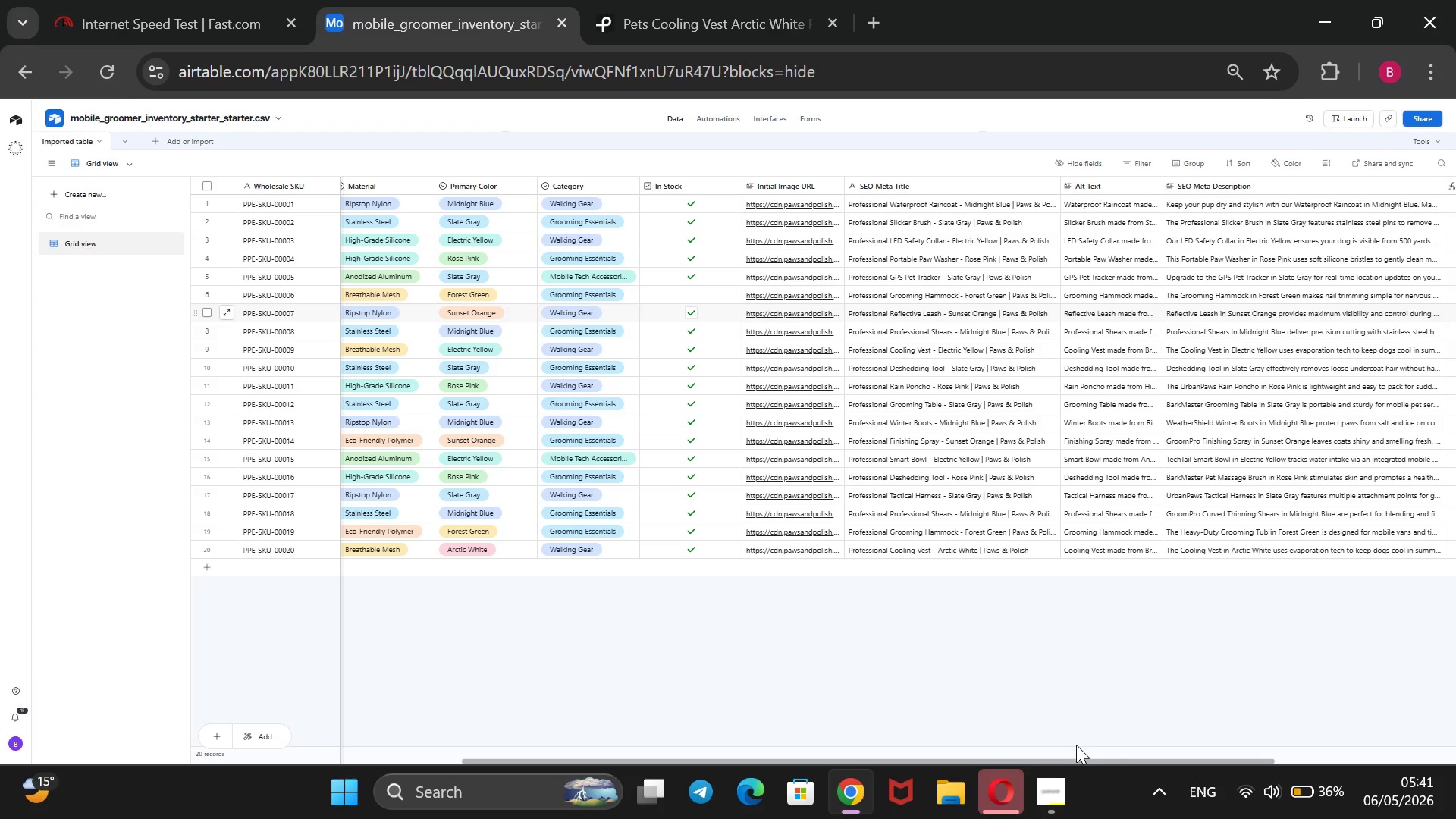 
left_click([1056, 792])
 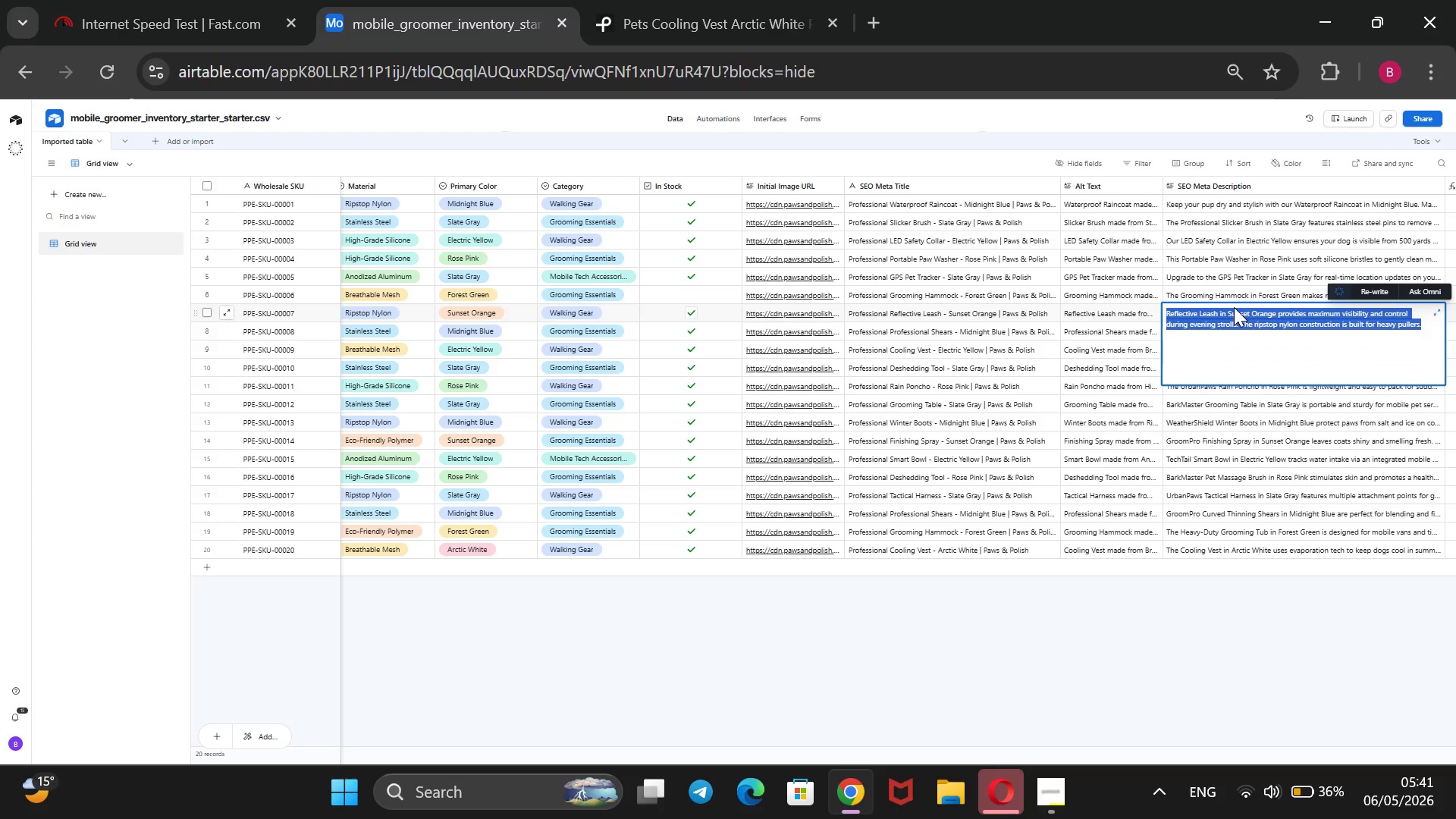 
left_click([1234, 307])
 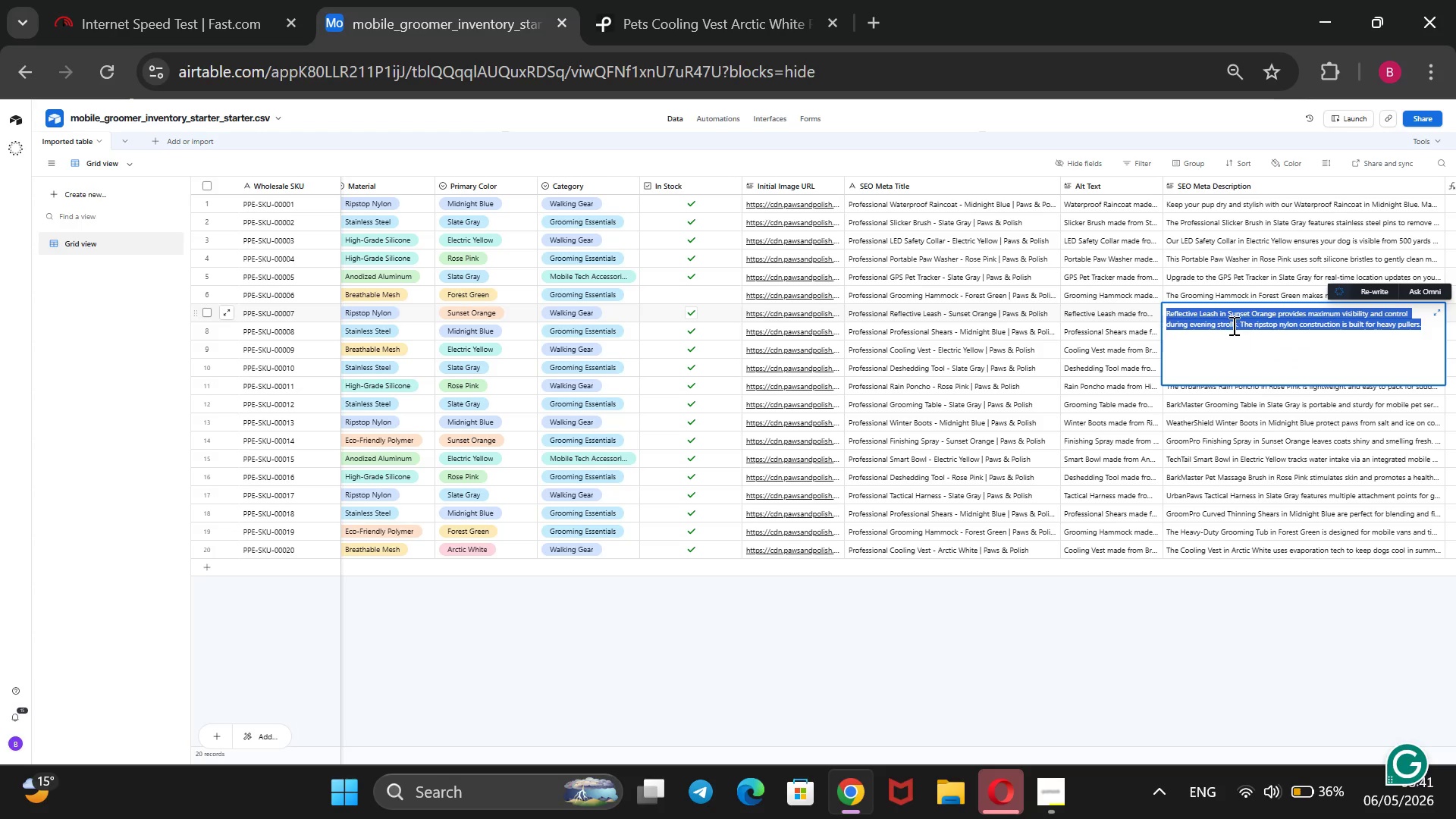 
left_click([1232, 325])
 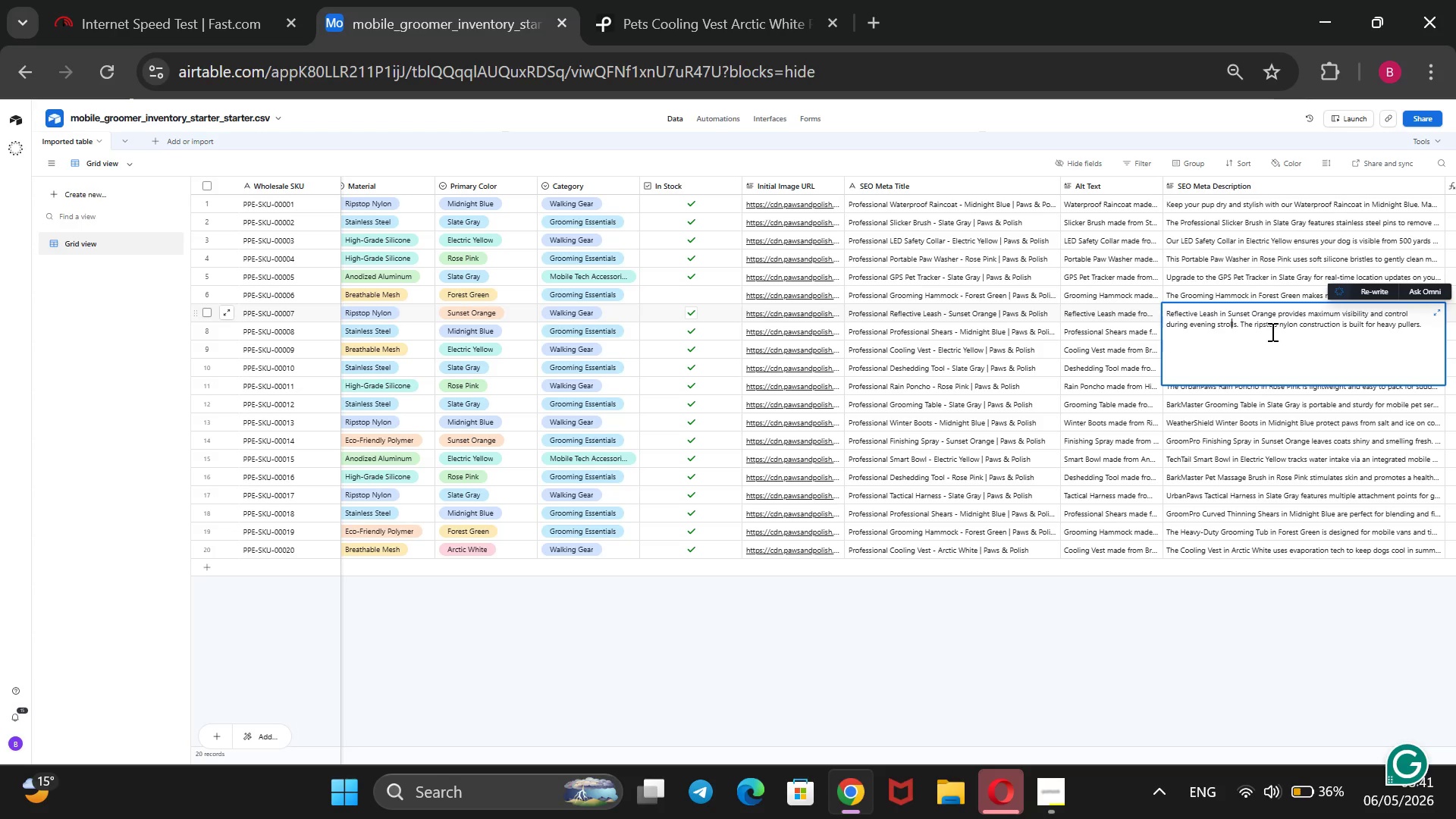 
wait(9.95)
 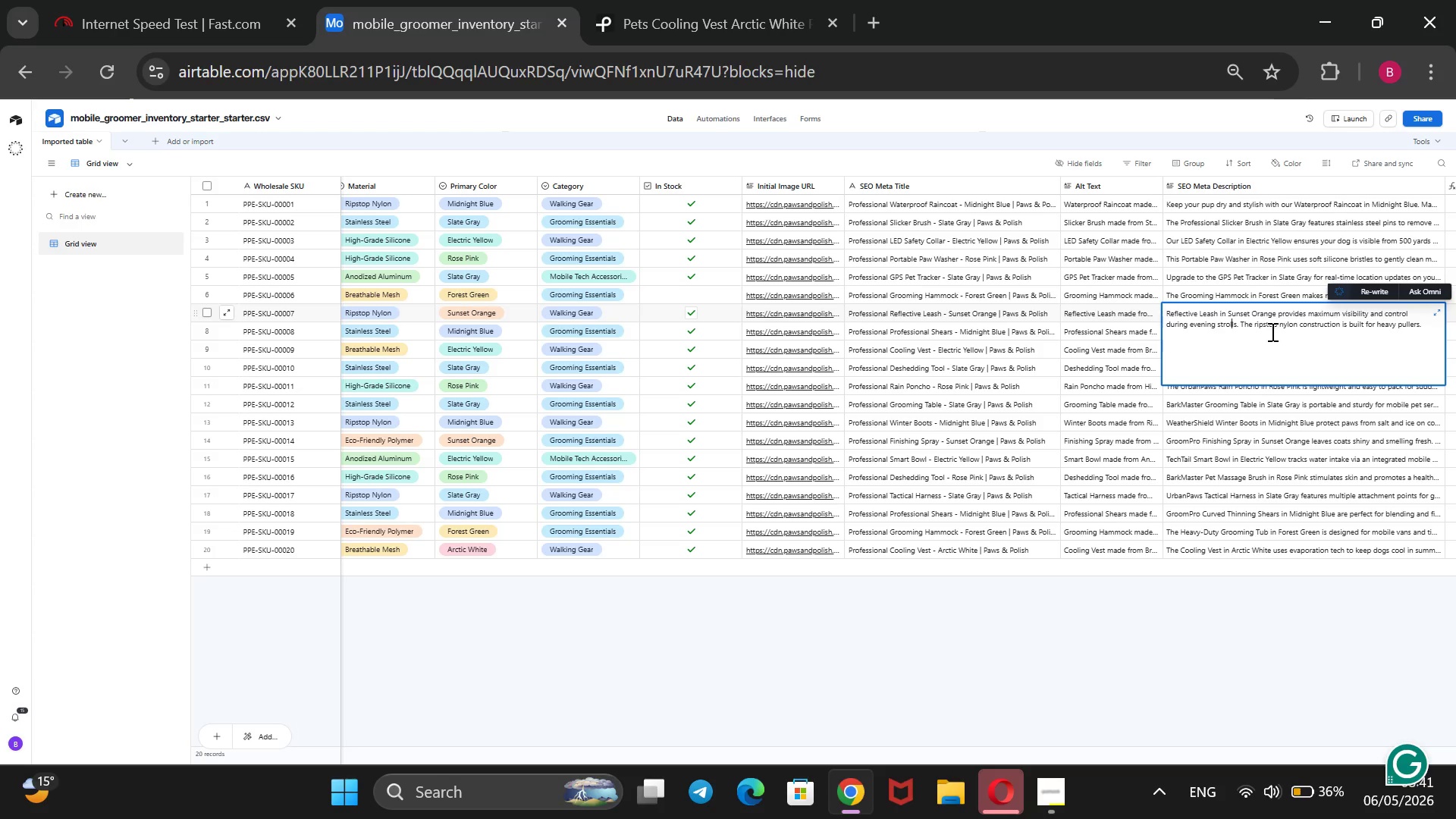 
left_click([1228, 619])
 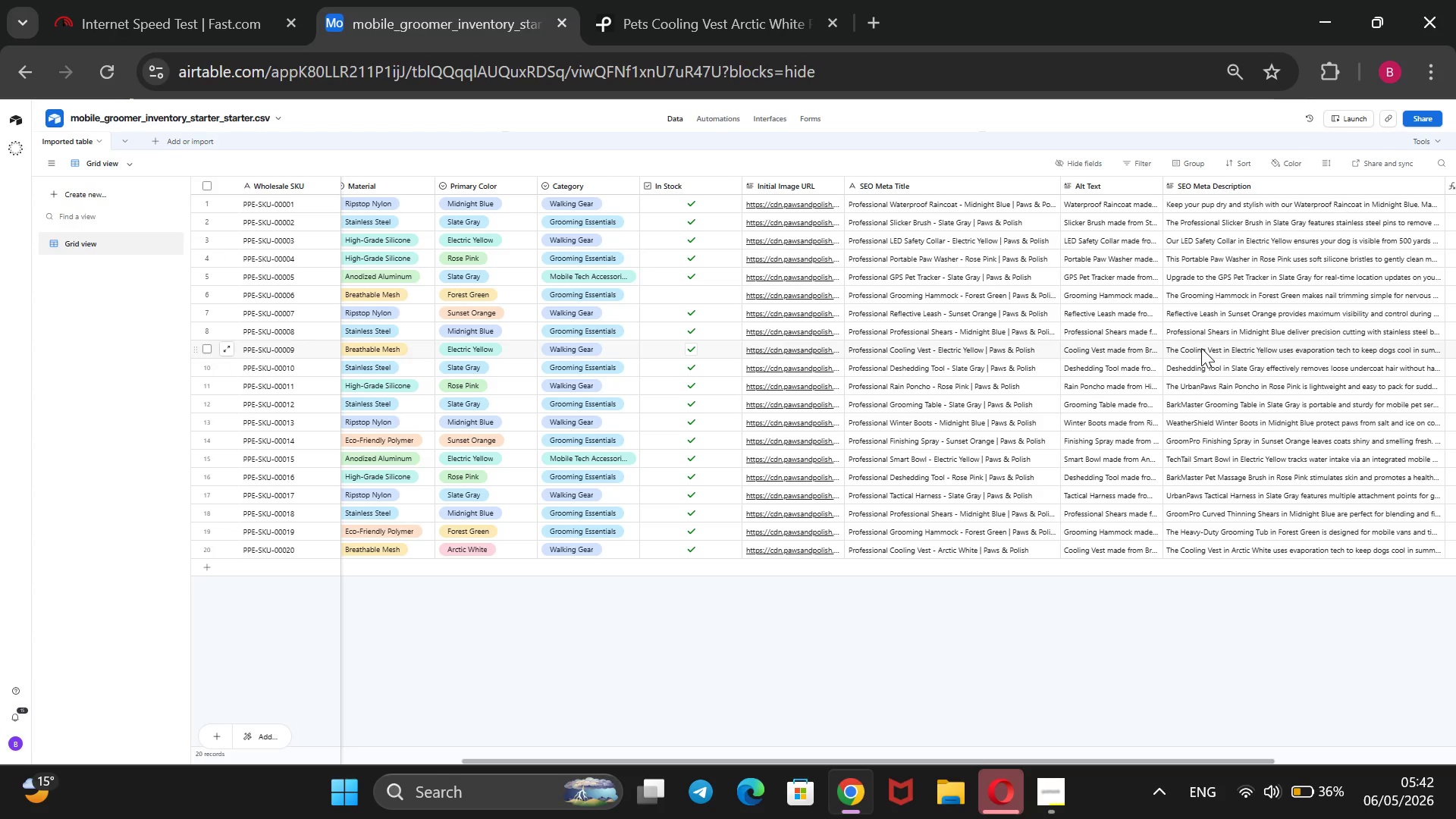 
wait(17.0)
 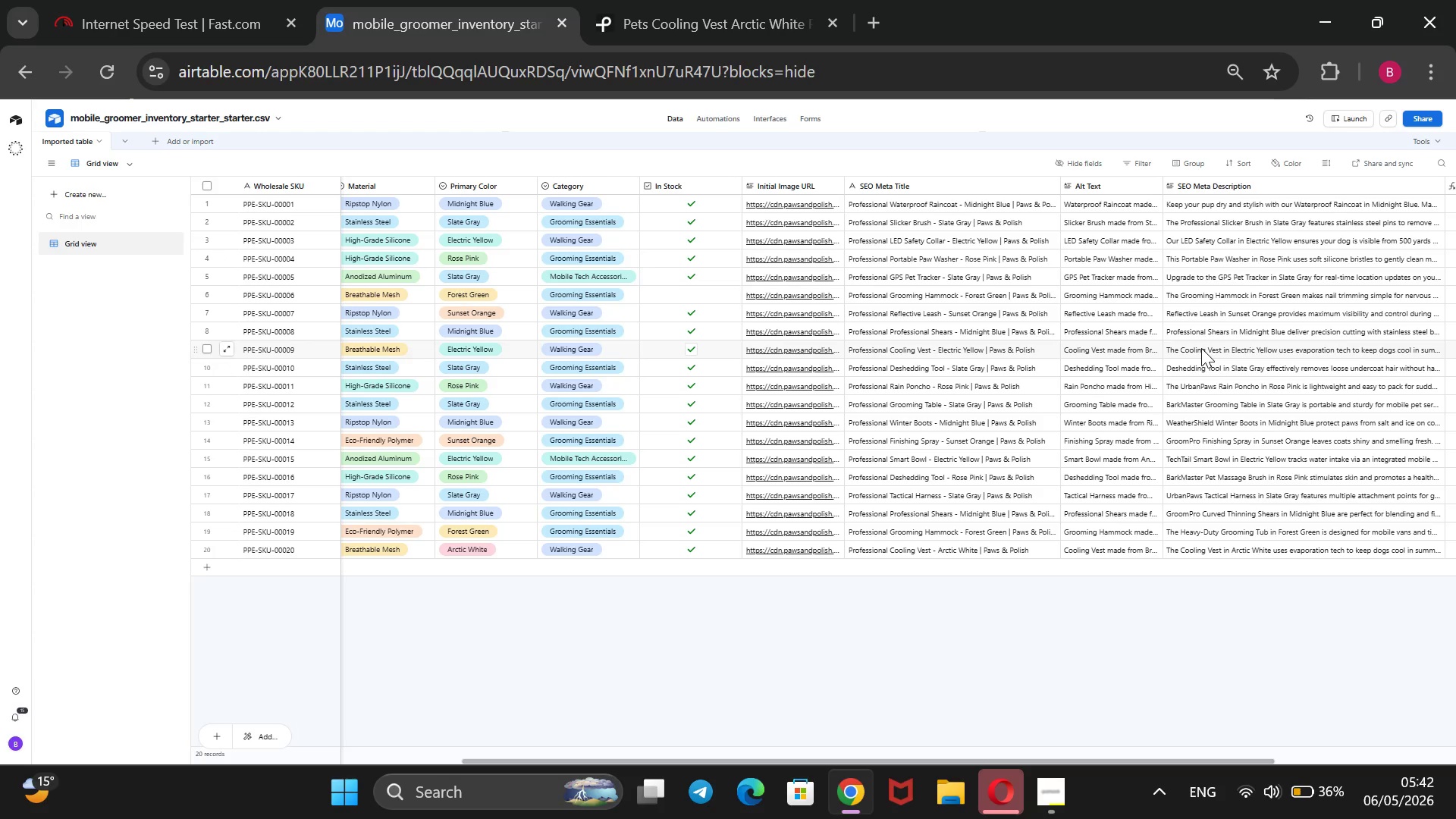 
double_click([1203, 347])
 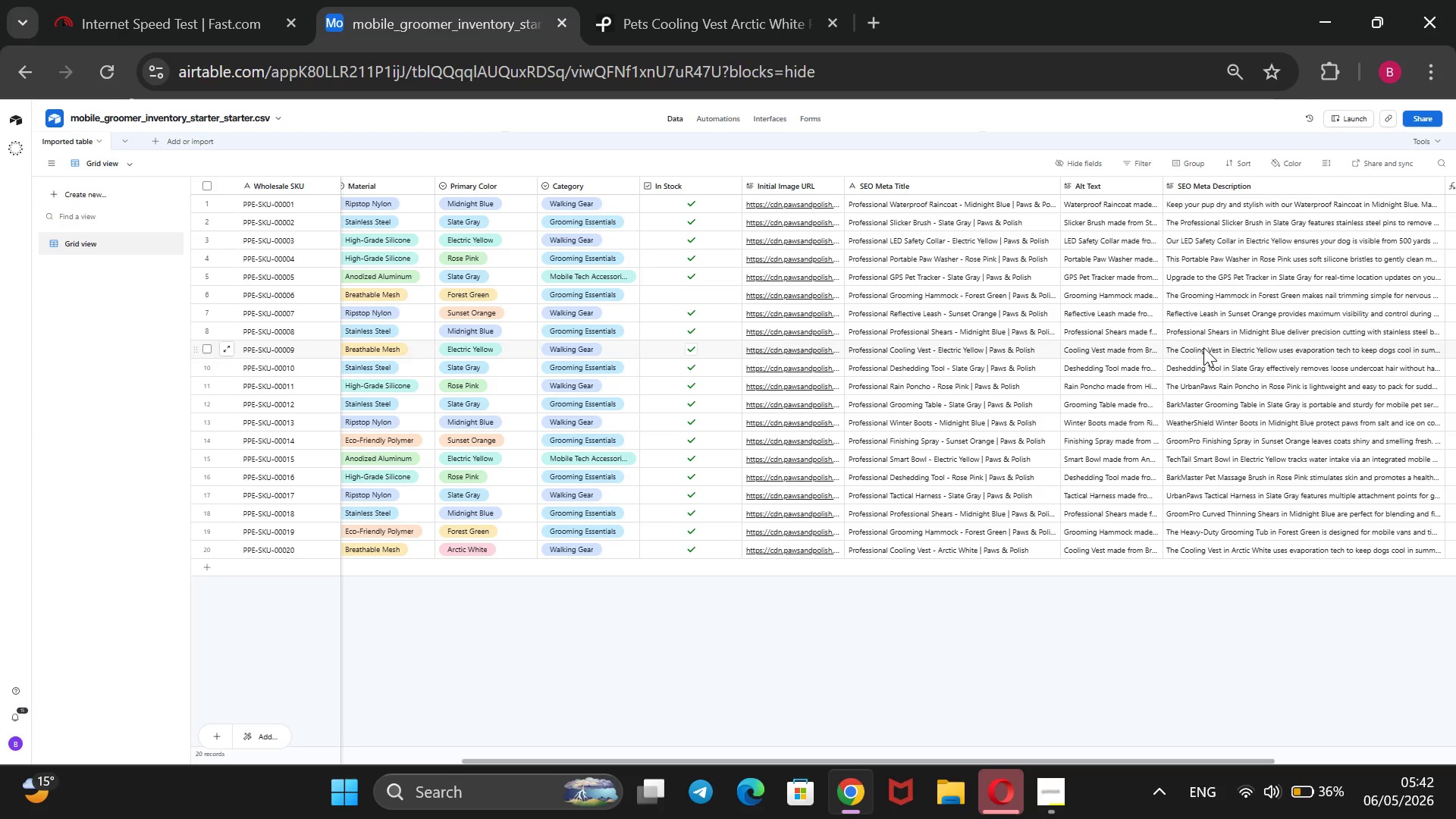 
triple_click([1203, 347])
 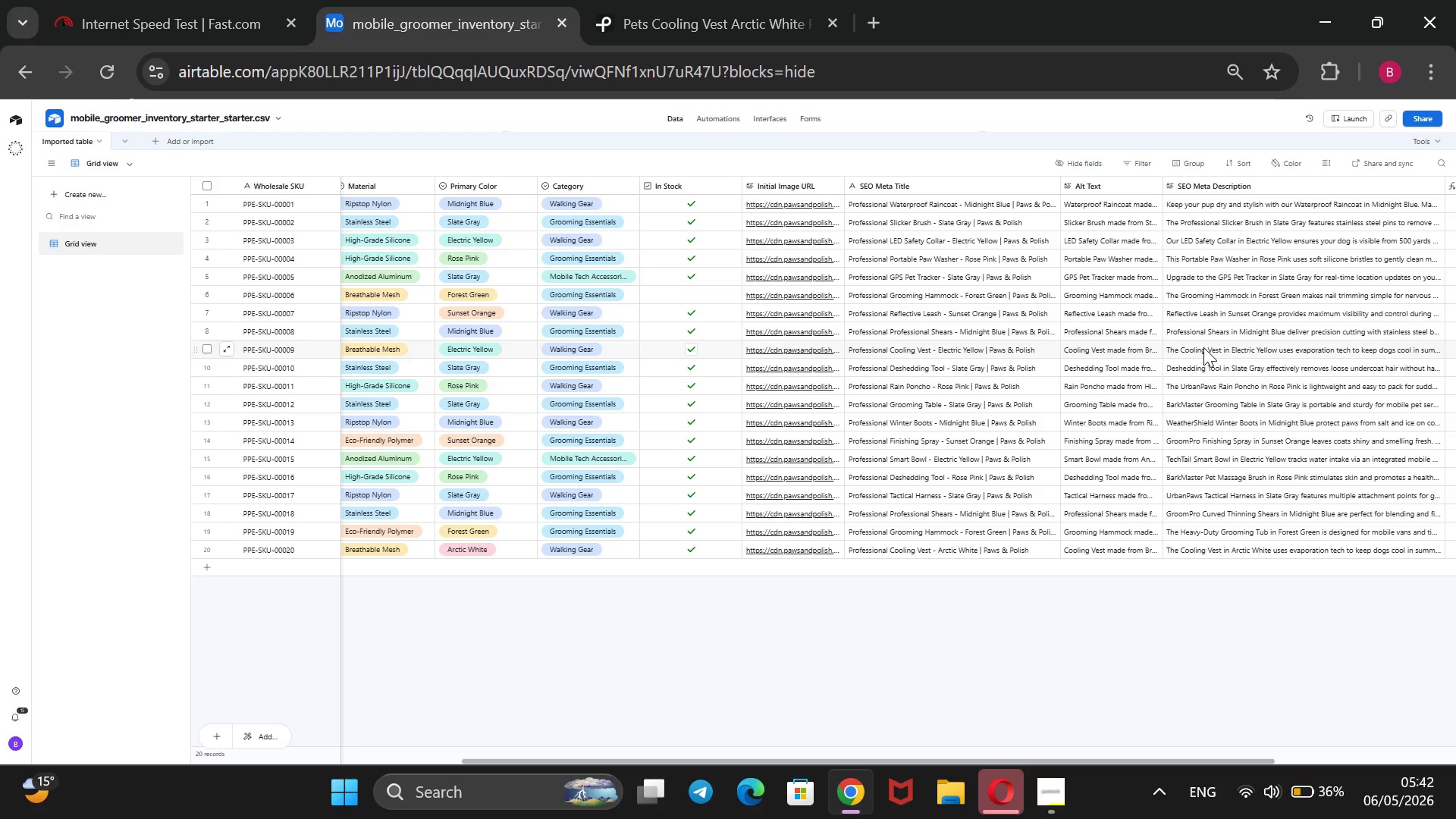 
triple_click([1203, 347])
 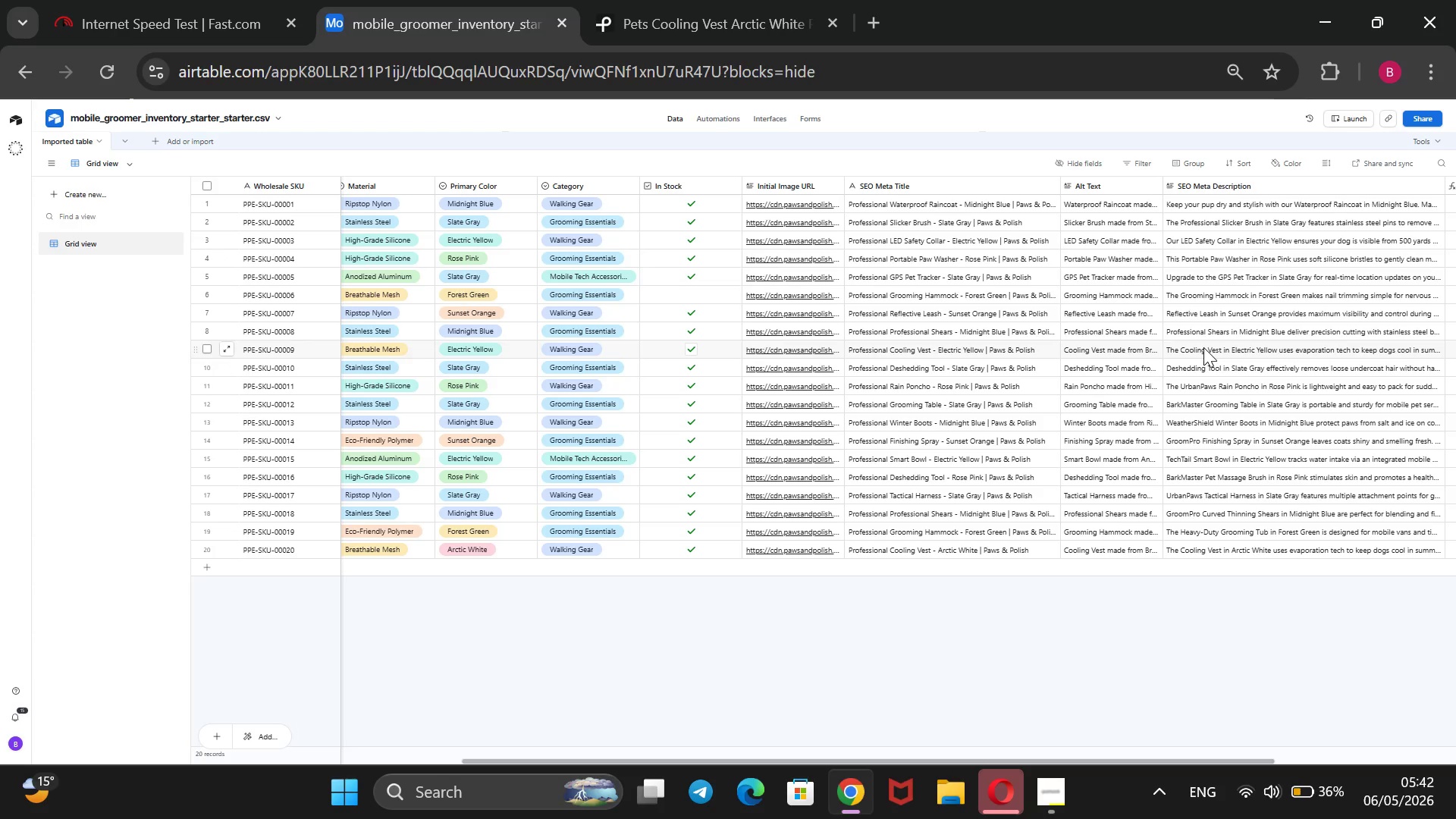 
triple_click([1203, 347])
 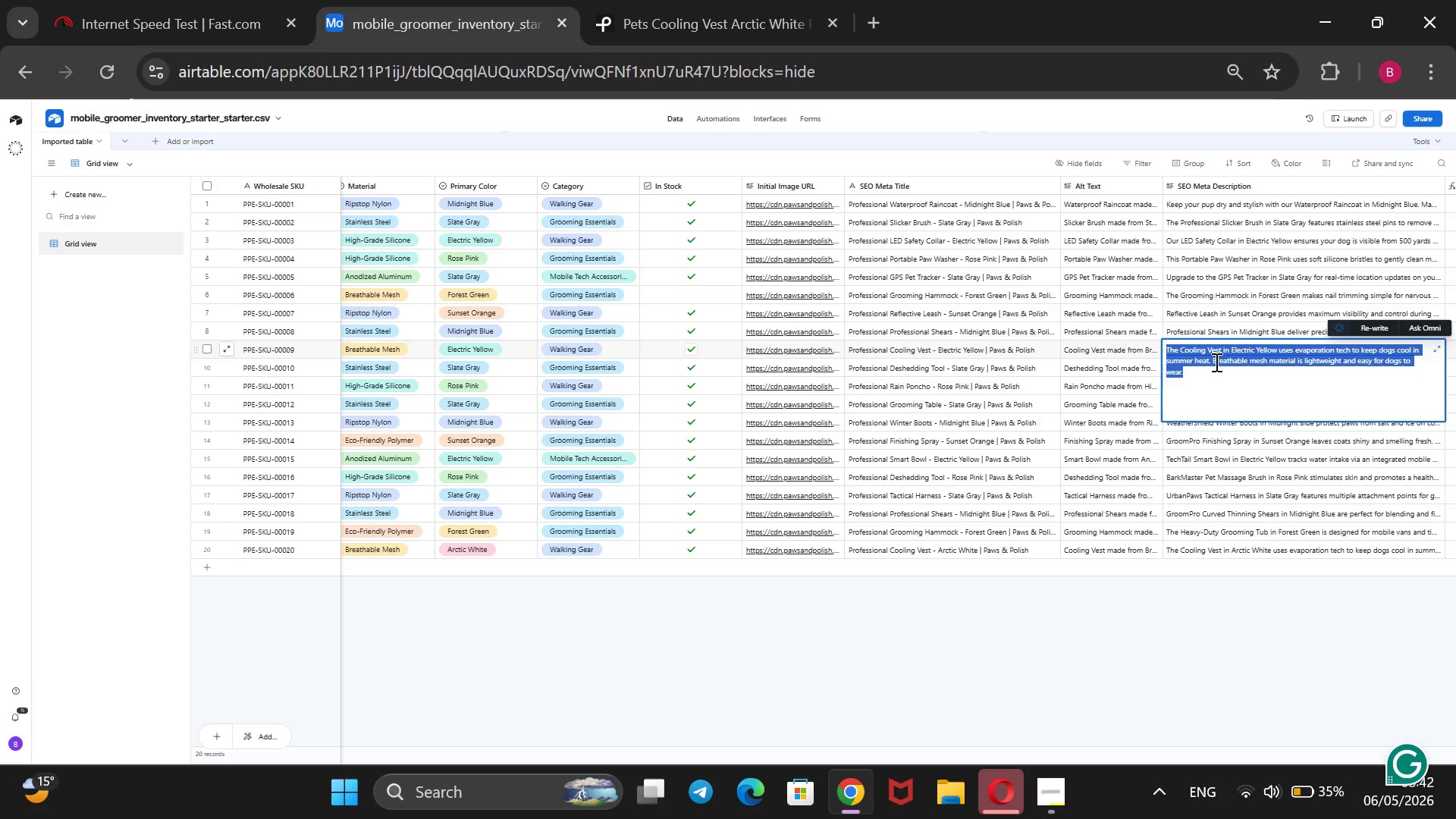 
wait(20.62)
 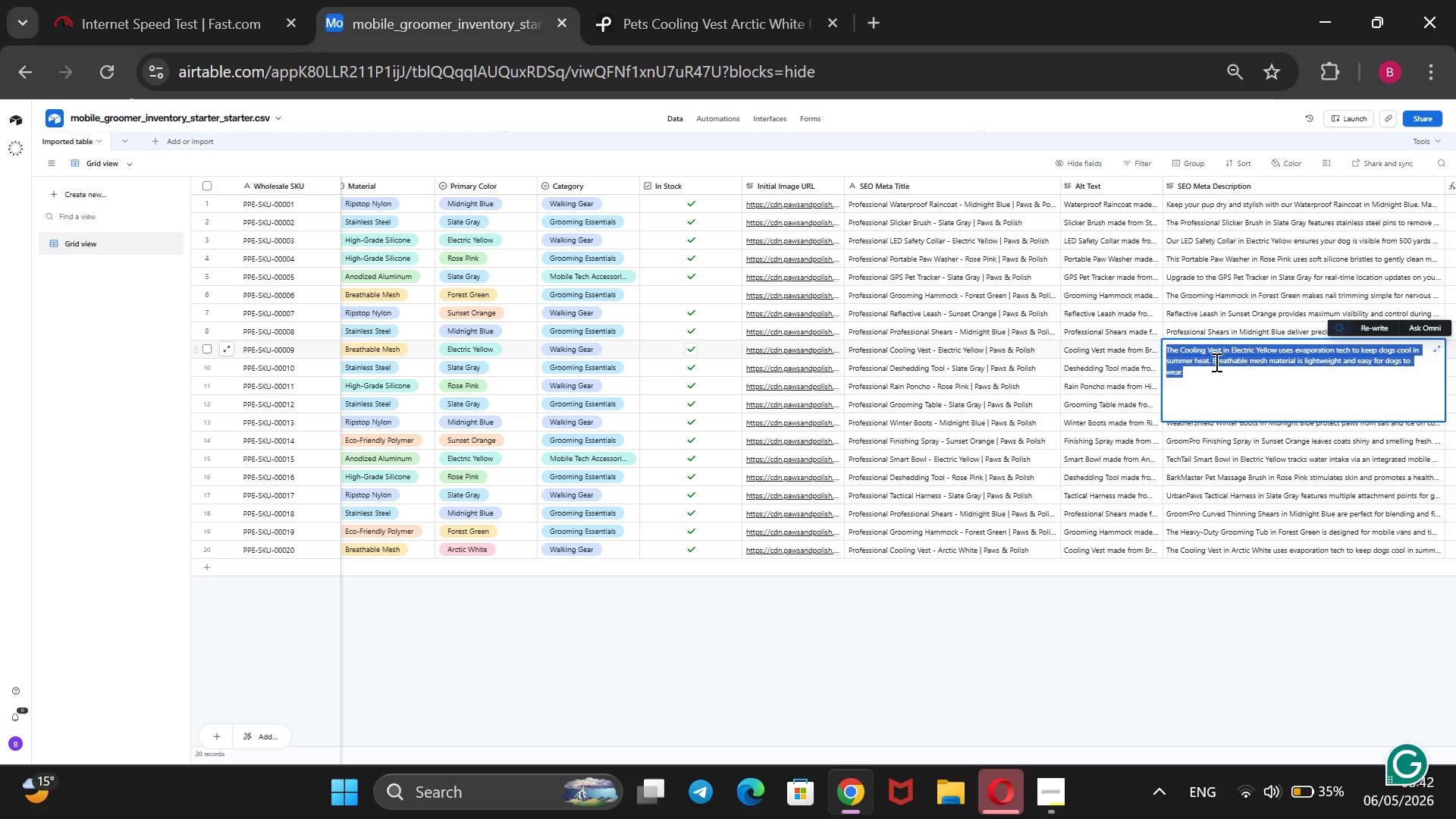 
left_click([1281, 359])
 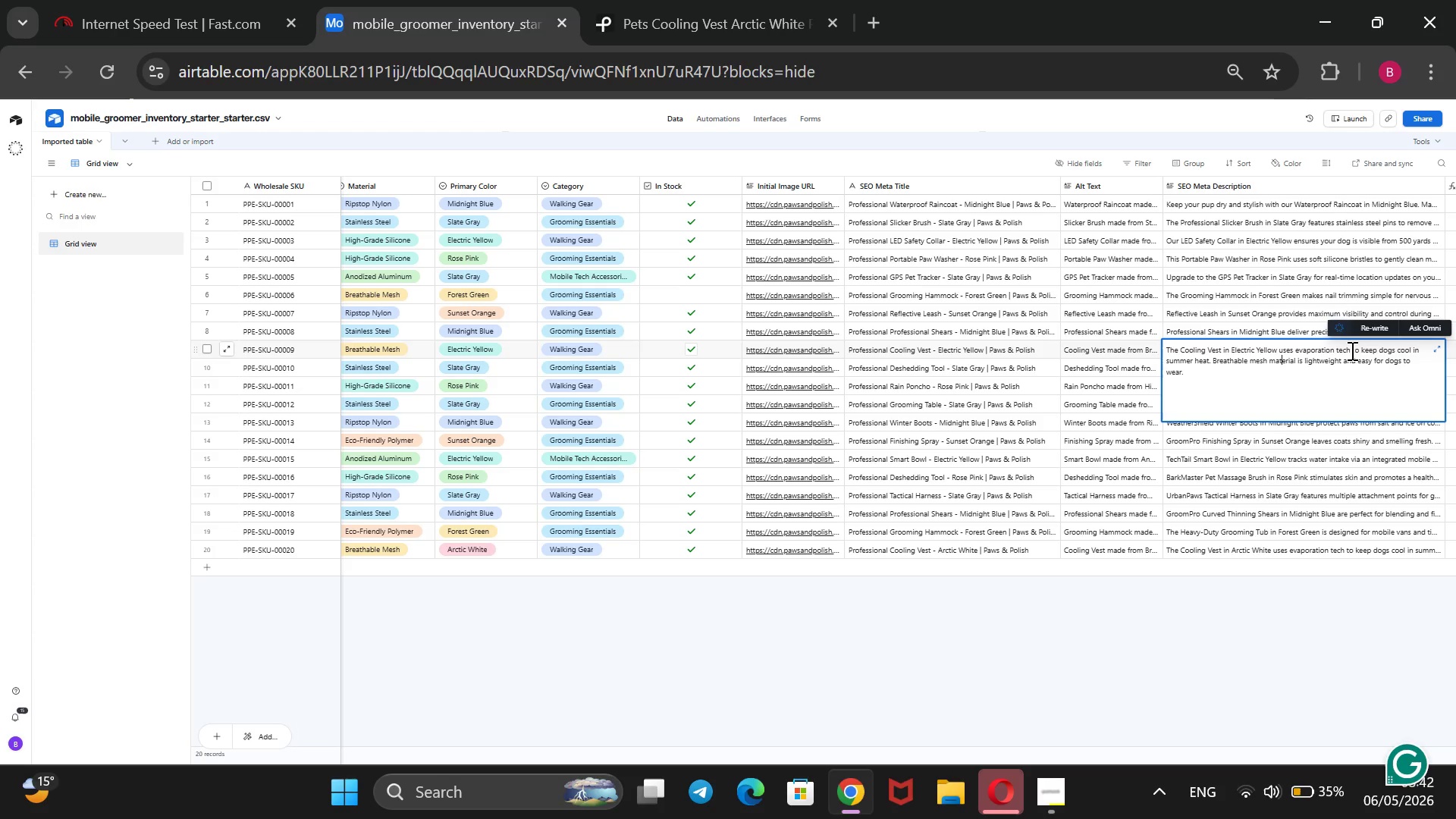 
left_click([1351, 350])
 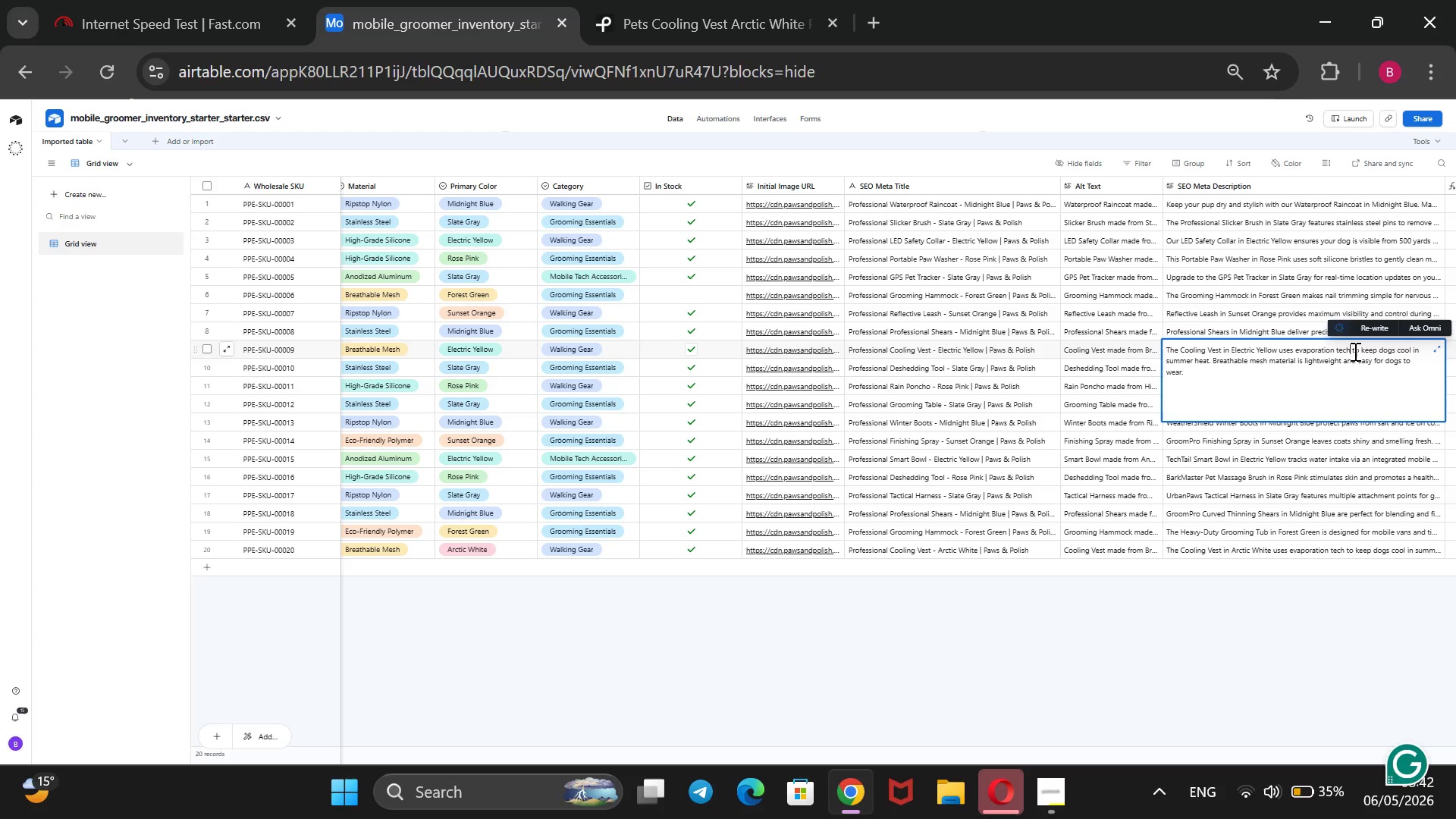 
type(ology)
 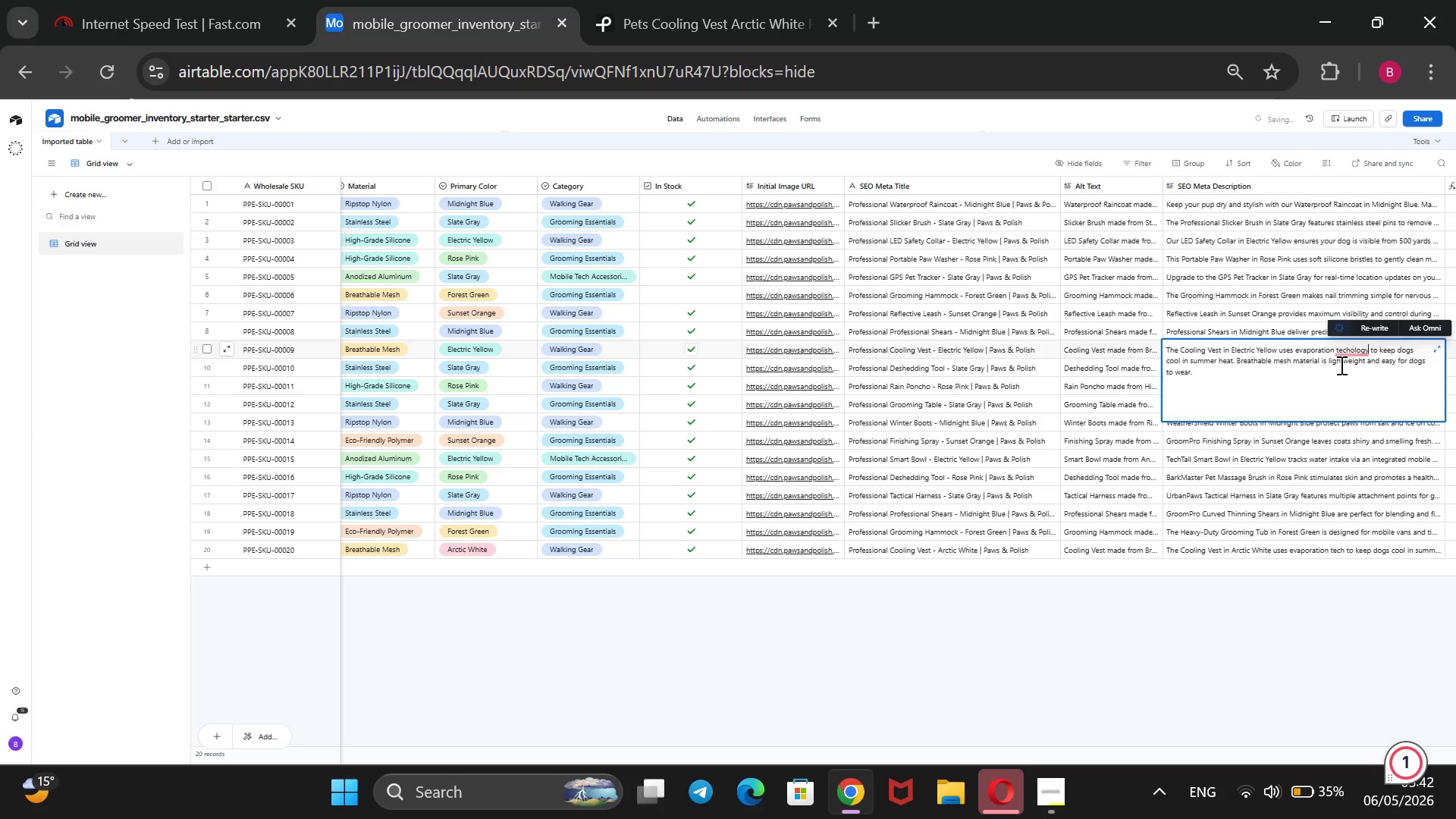 
key(ArrowLeft)
 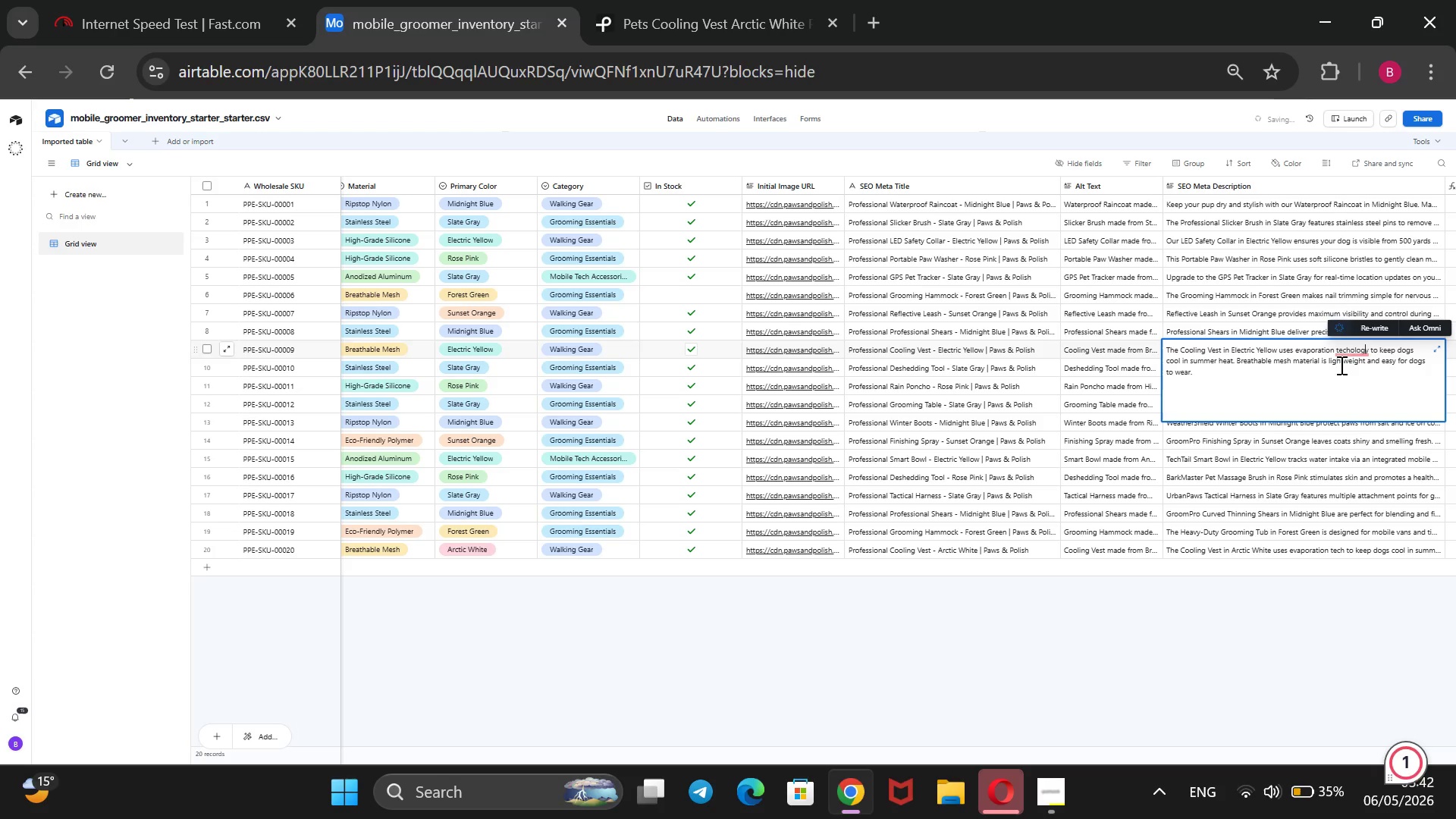 
key(ArrowLeft)
 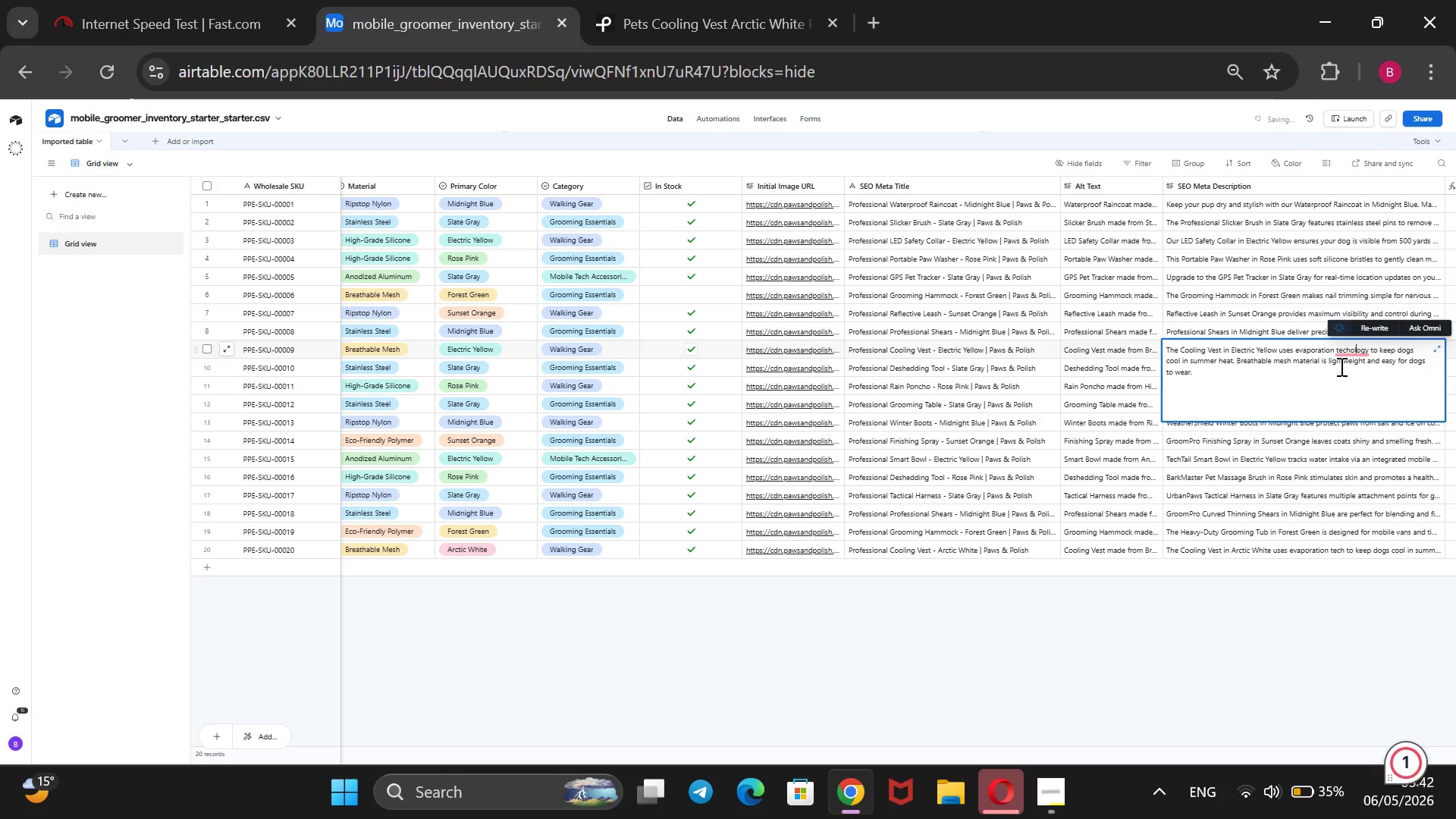 
key(ArrowLeft)
 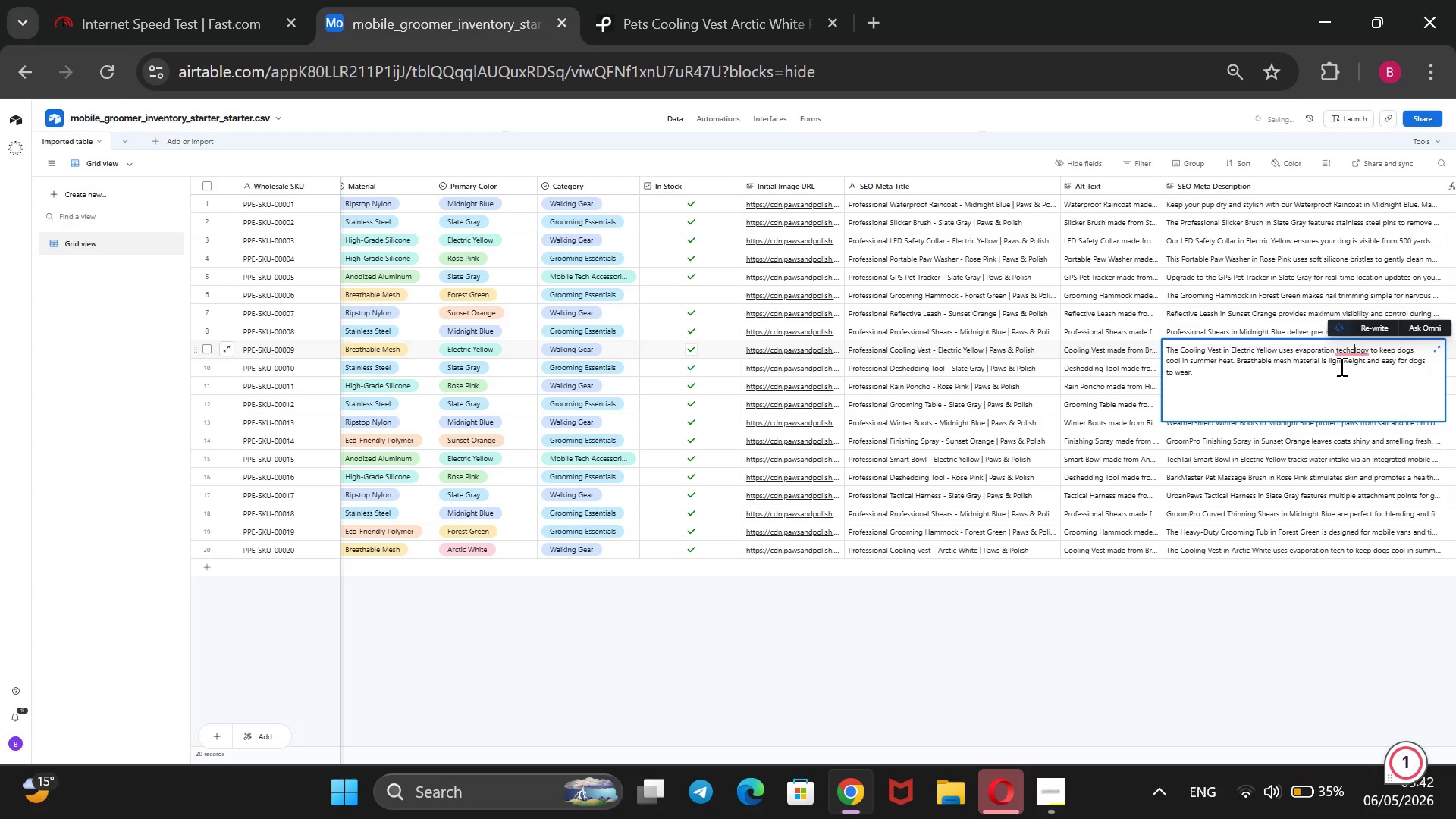 
key(ArrowLeft)
 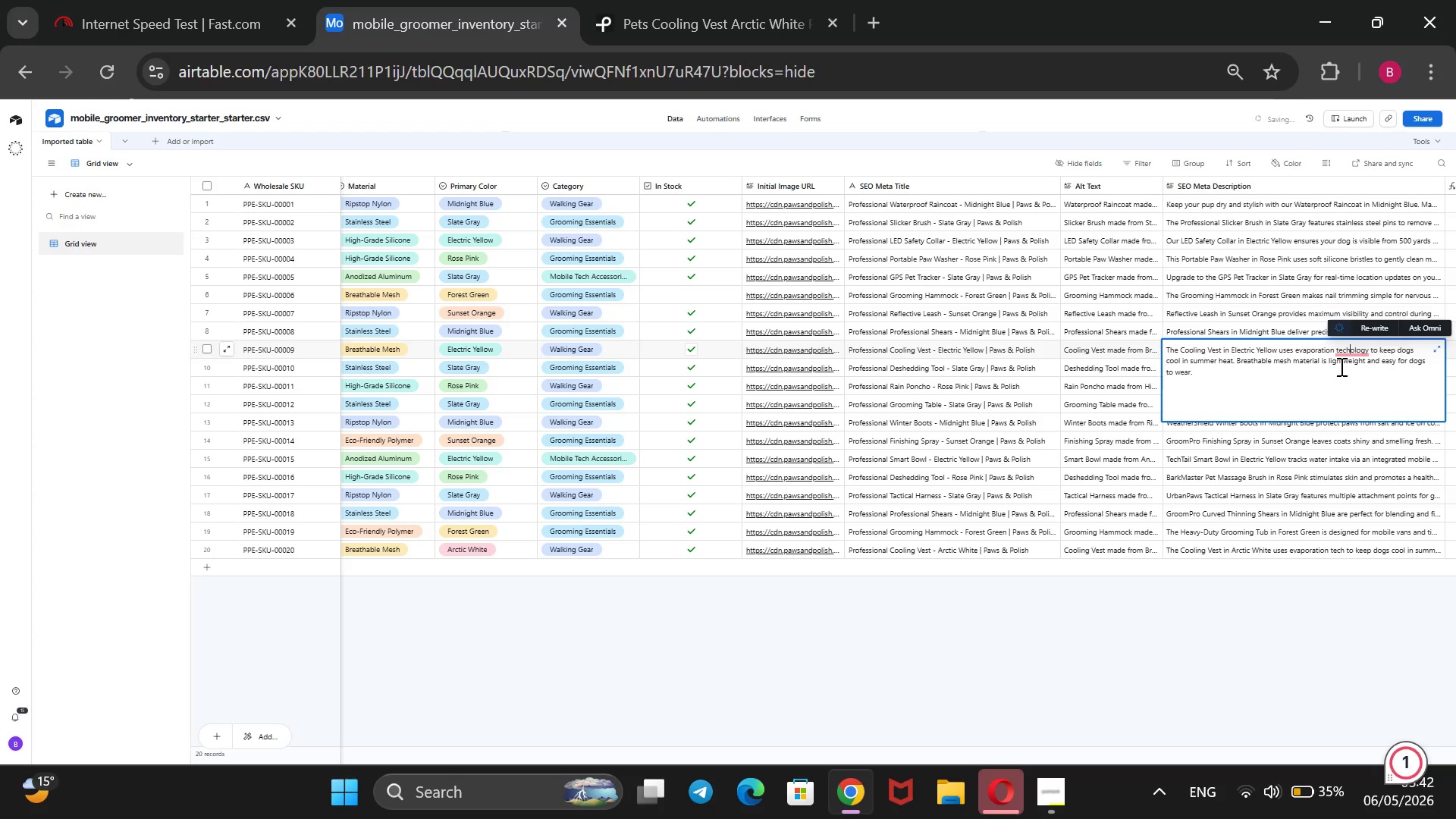 
key(ArrowLeft)
 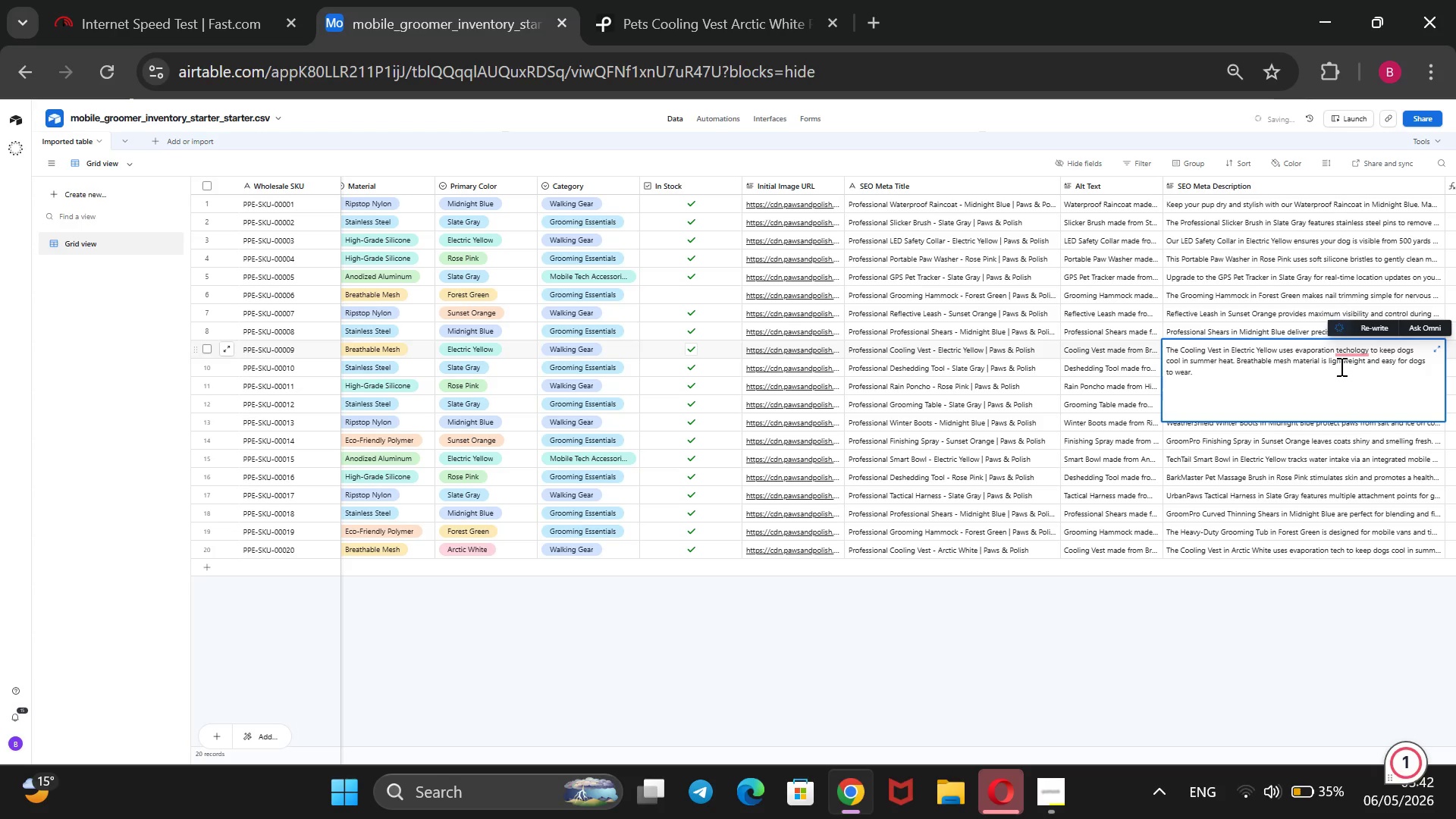 
key(N)
 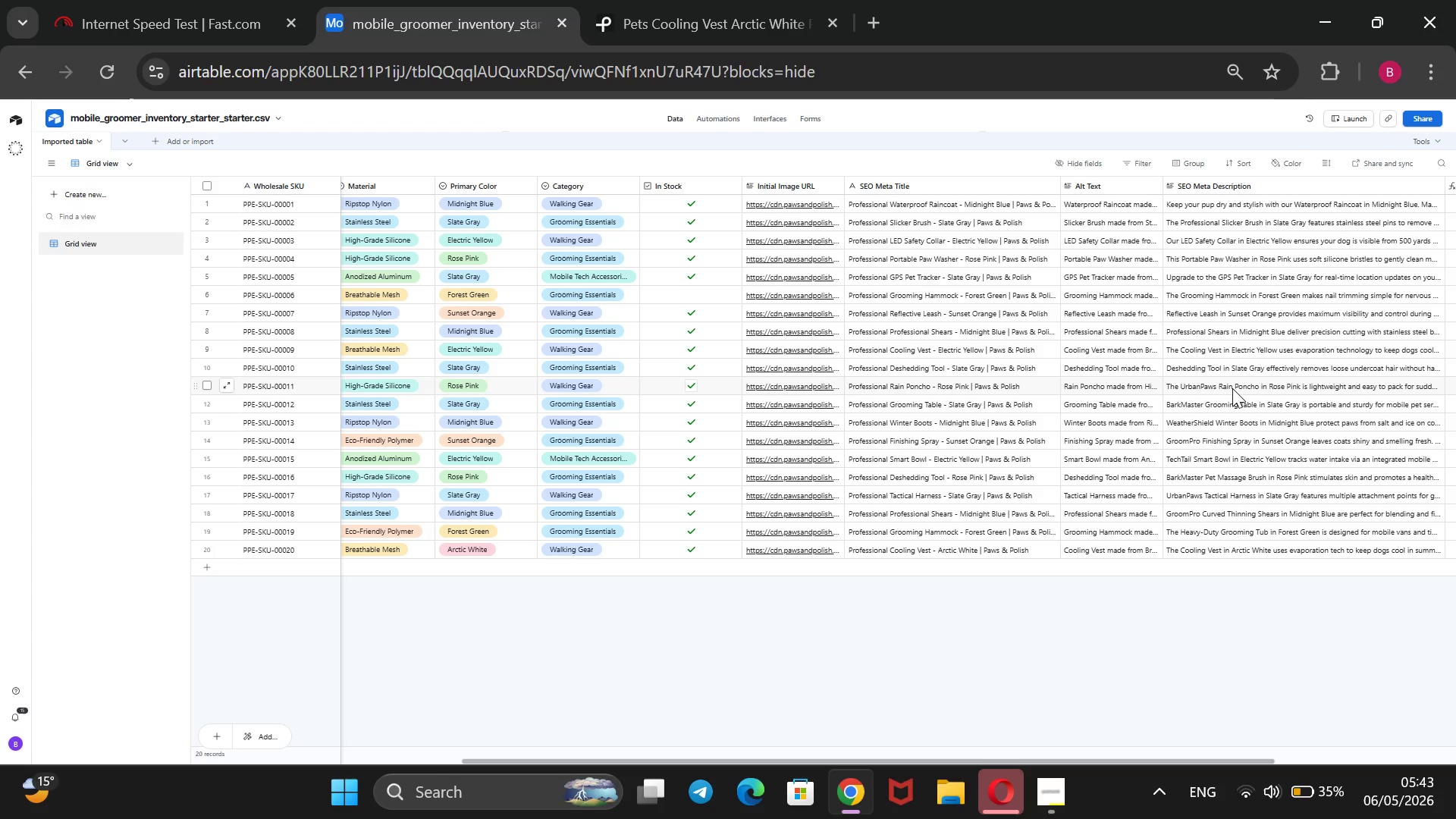 
wait(20.53)
 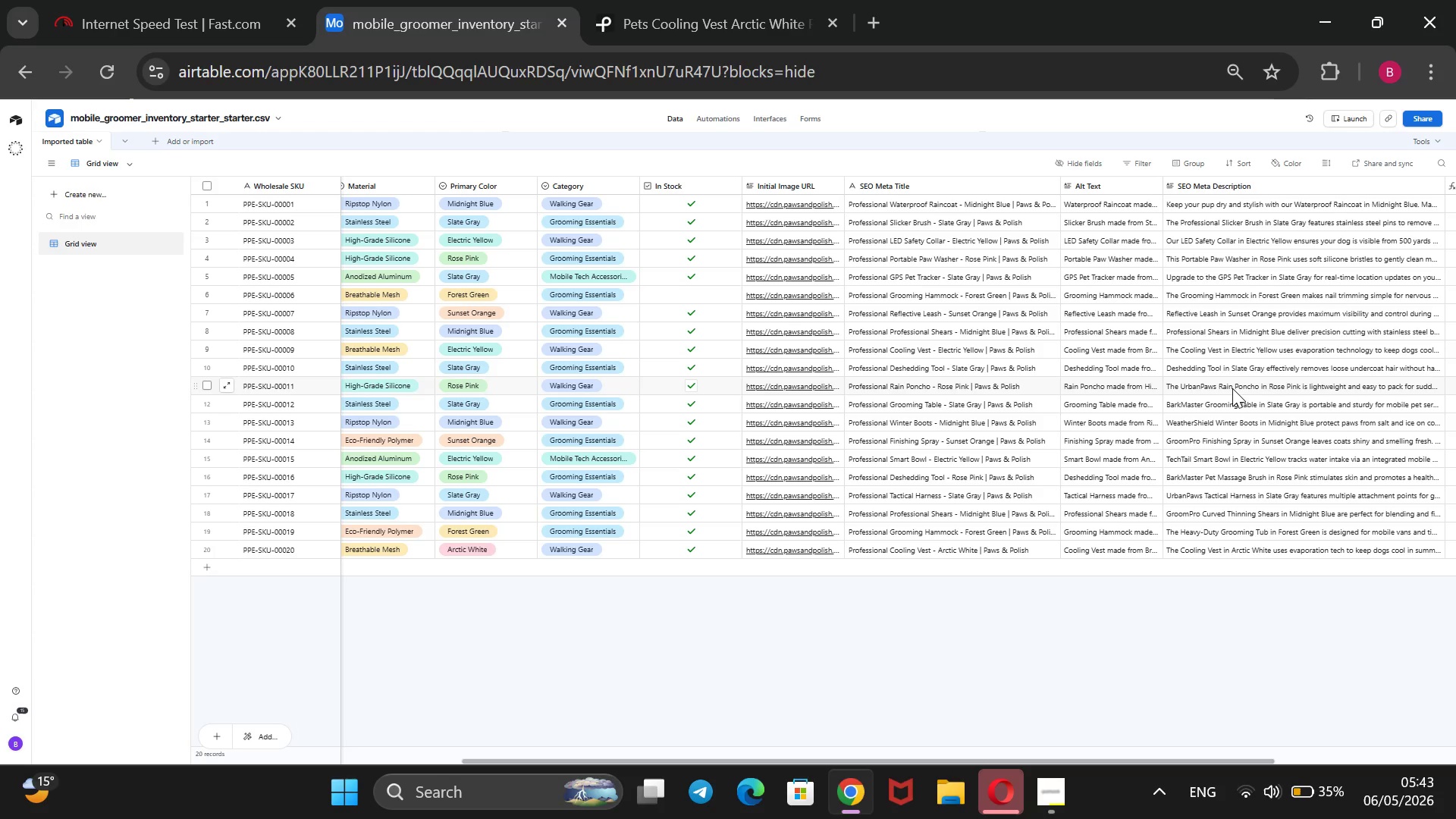 
double_click([1238, 388])
 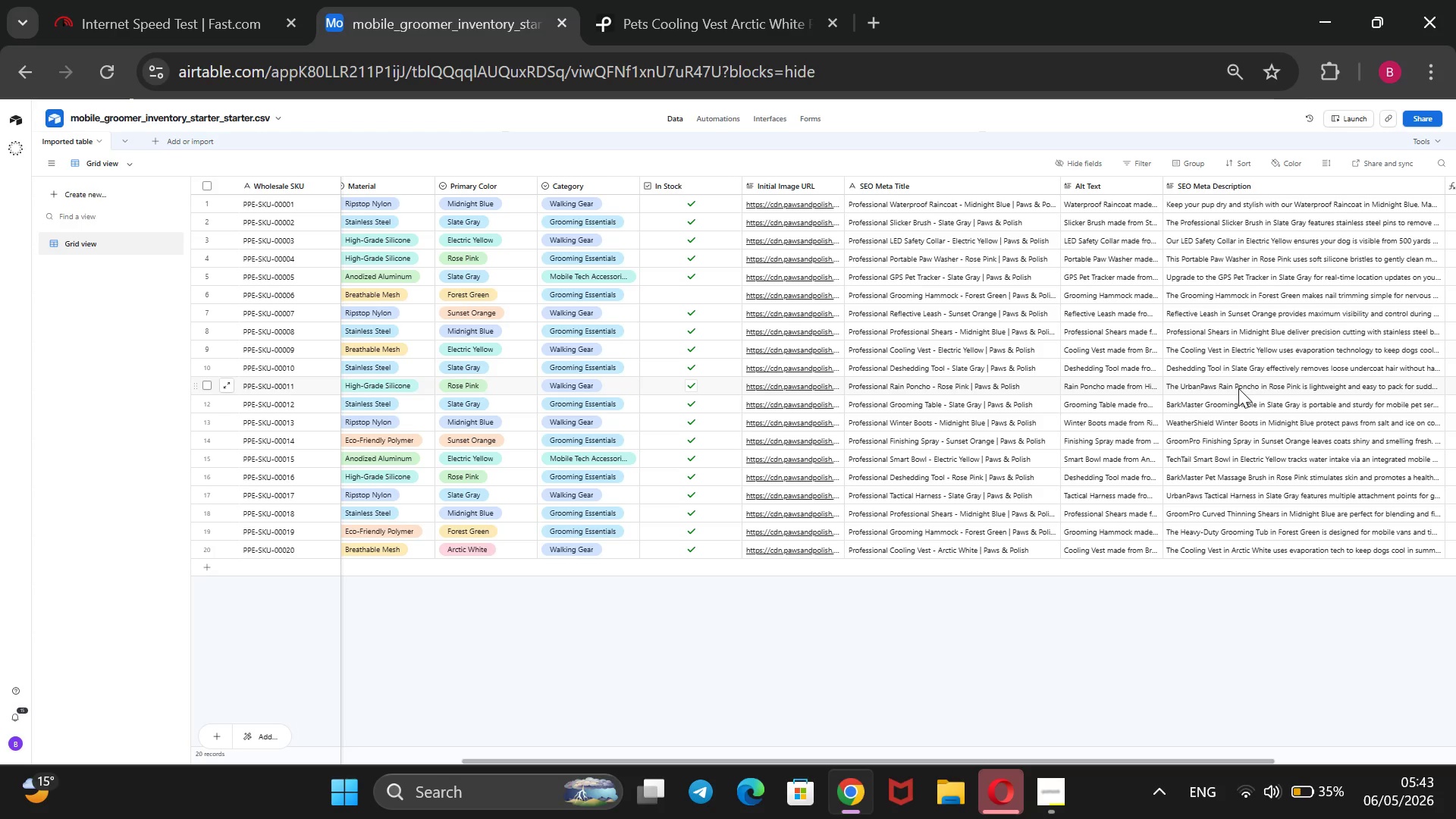 
triple_click([1238, 388])
 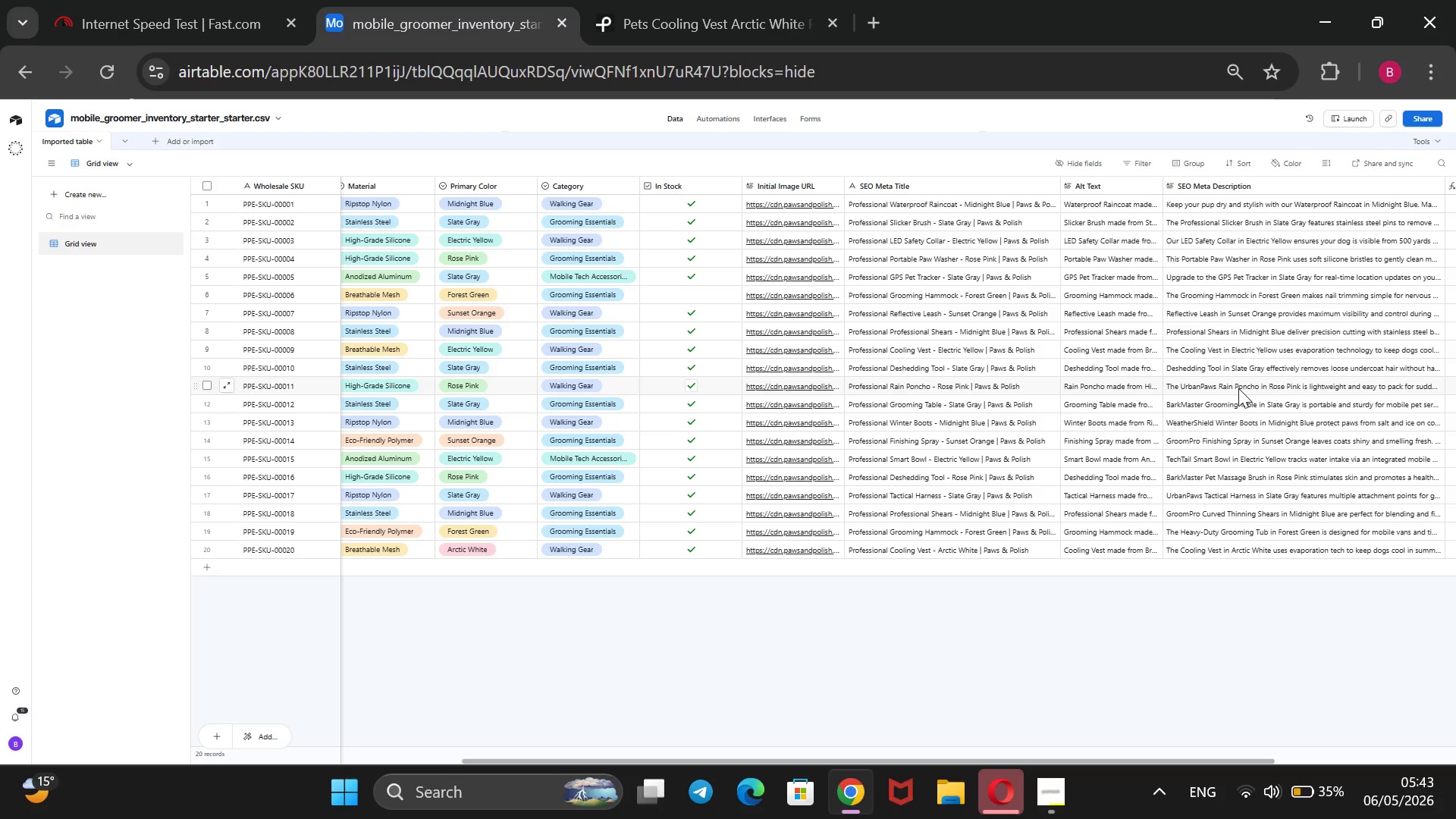 
triple_click([1238, 388])
 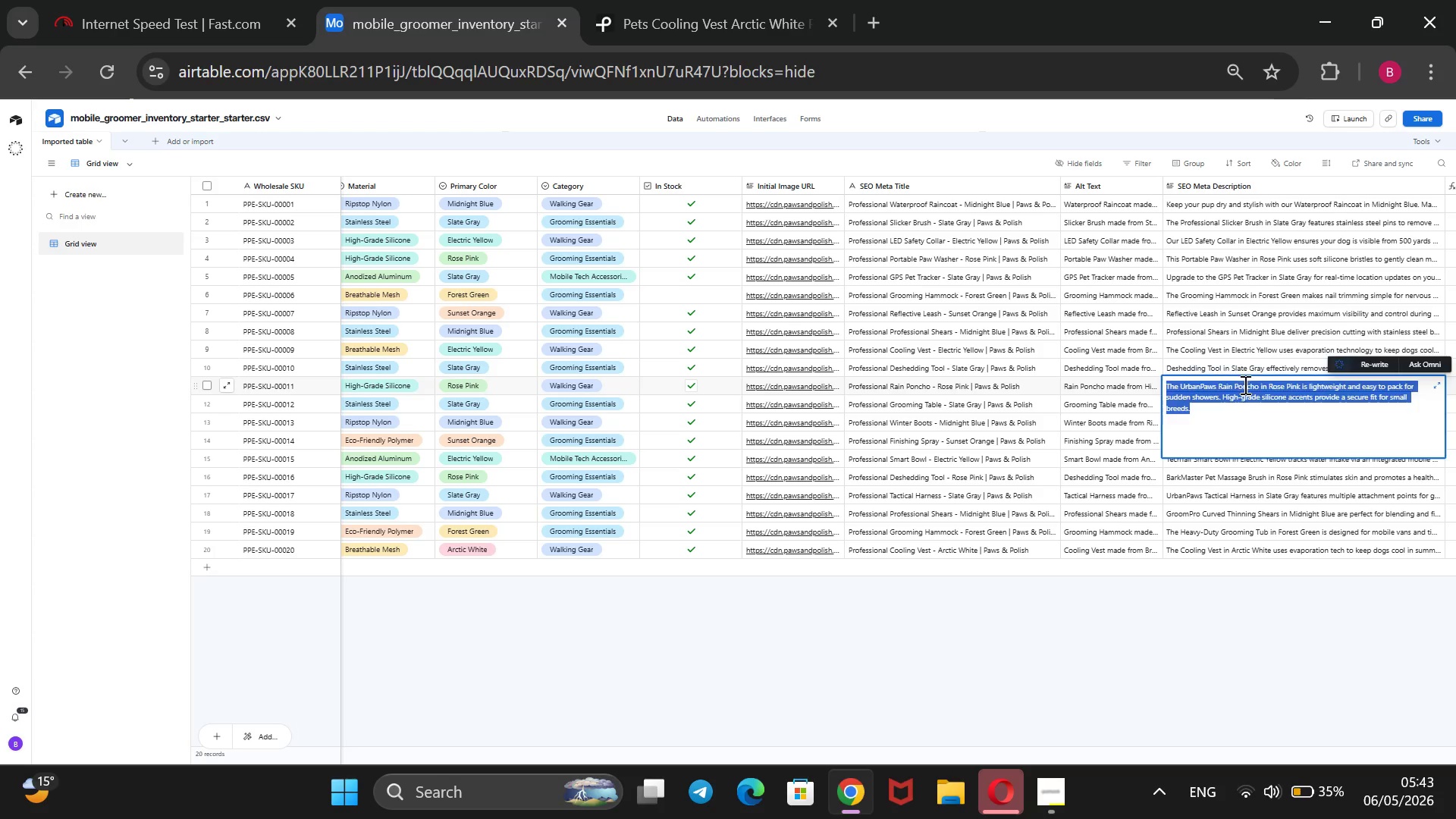 
wait(6.97)
 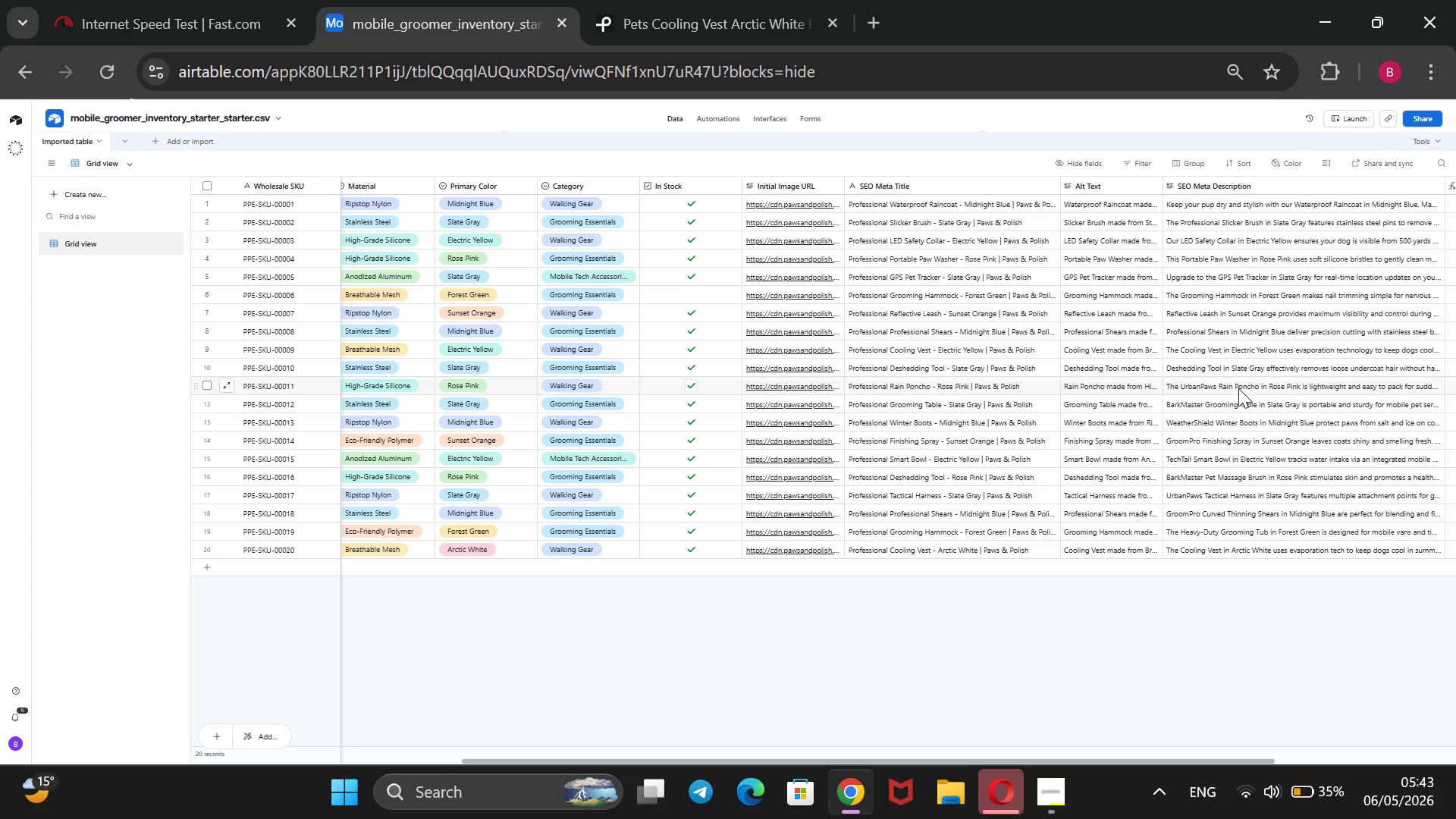 
left_click([1221, 389])
 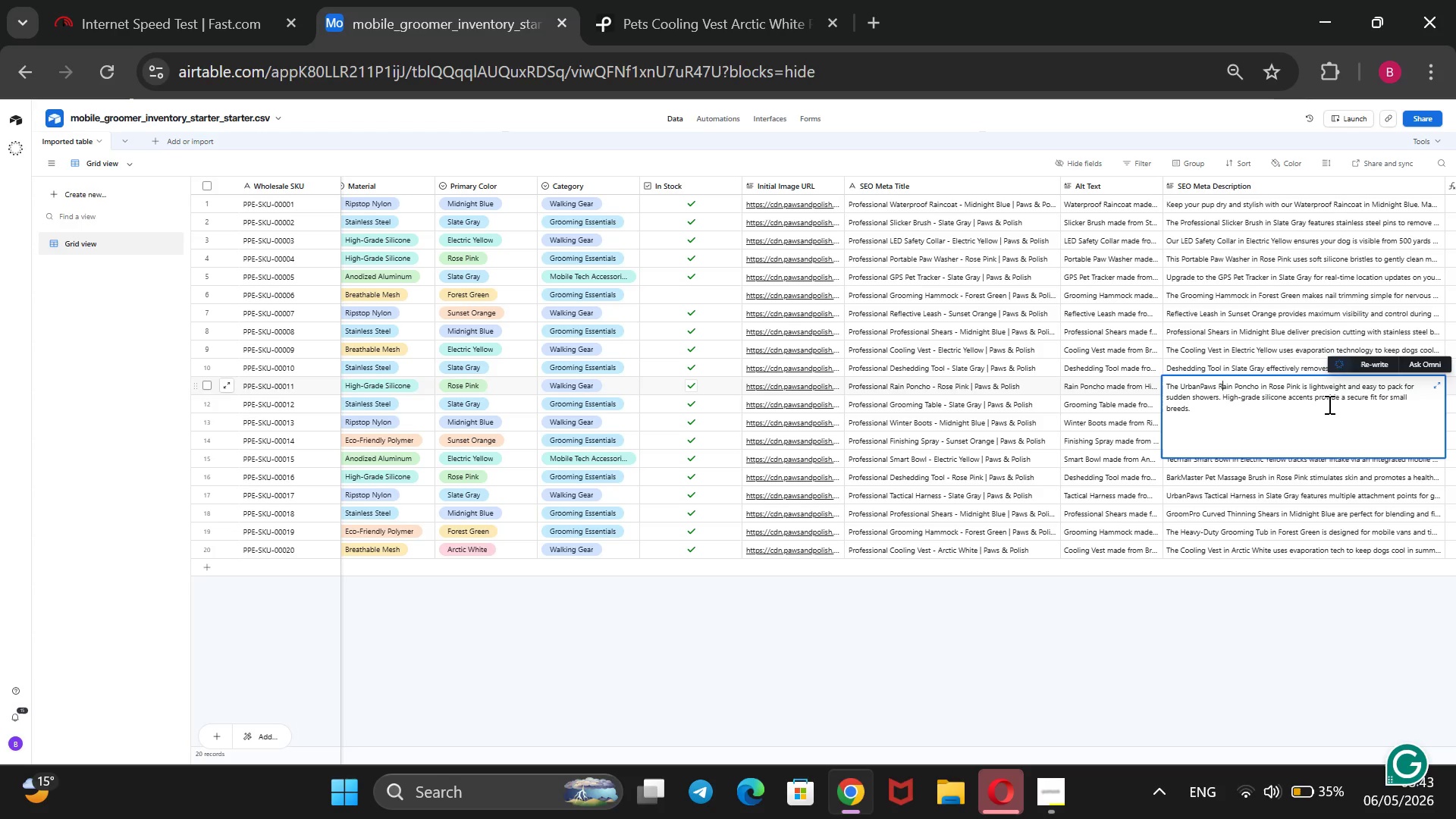 
wait(7.58)
 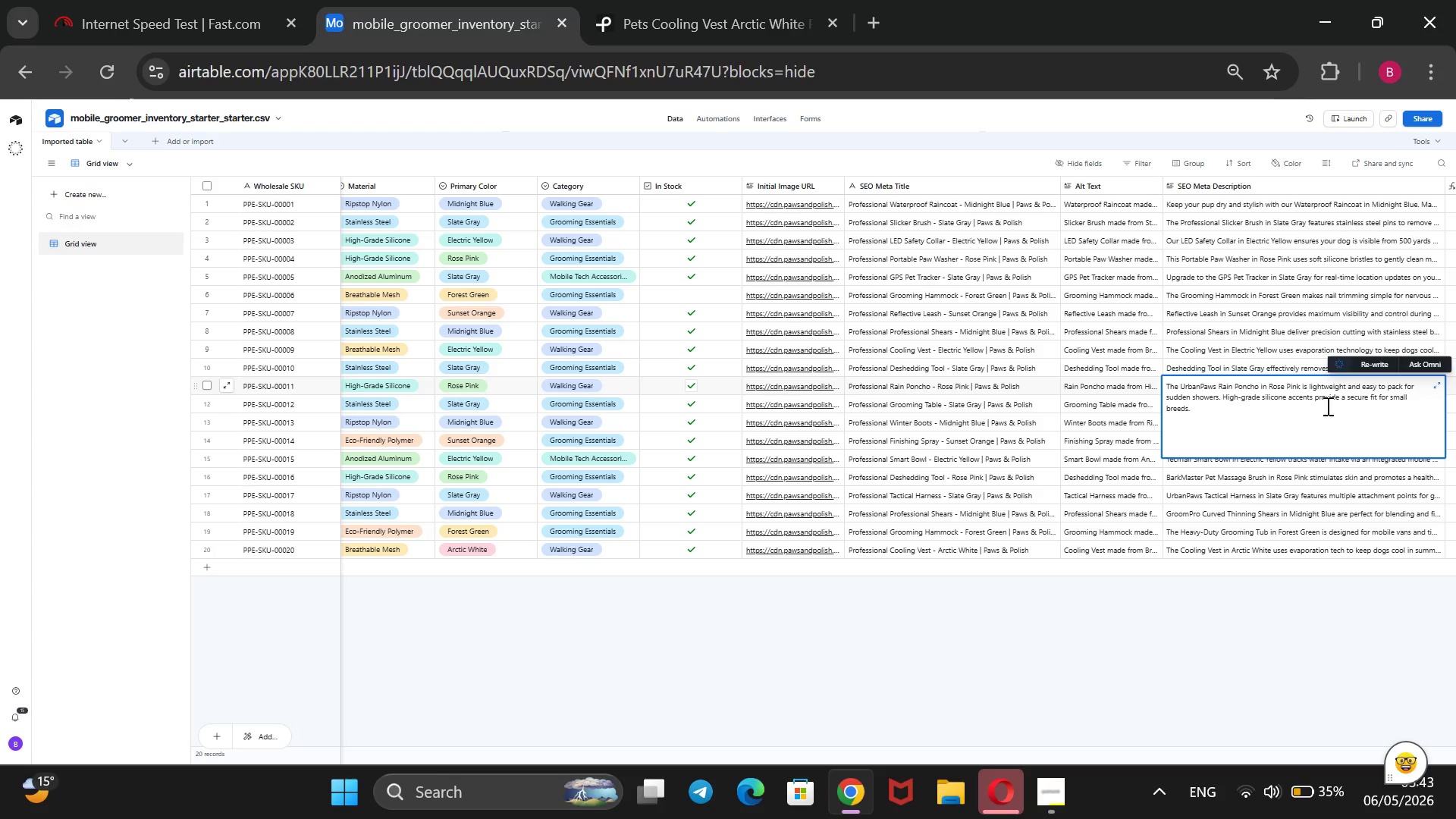 
left_click([1225, 628])
 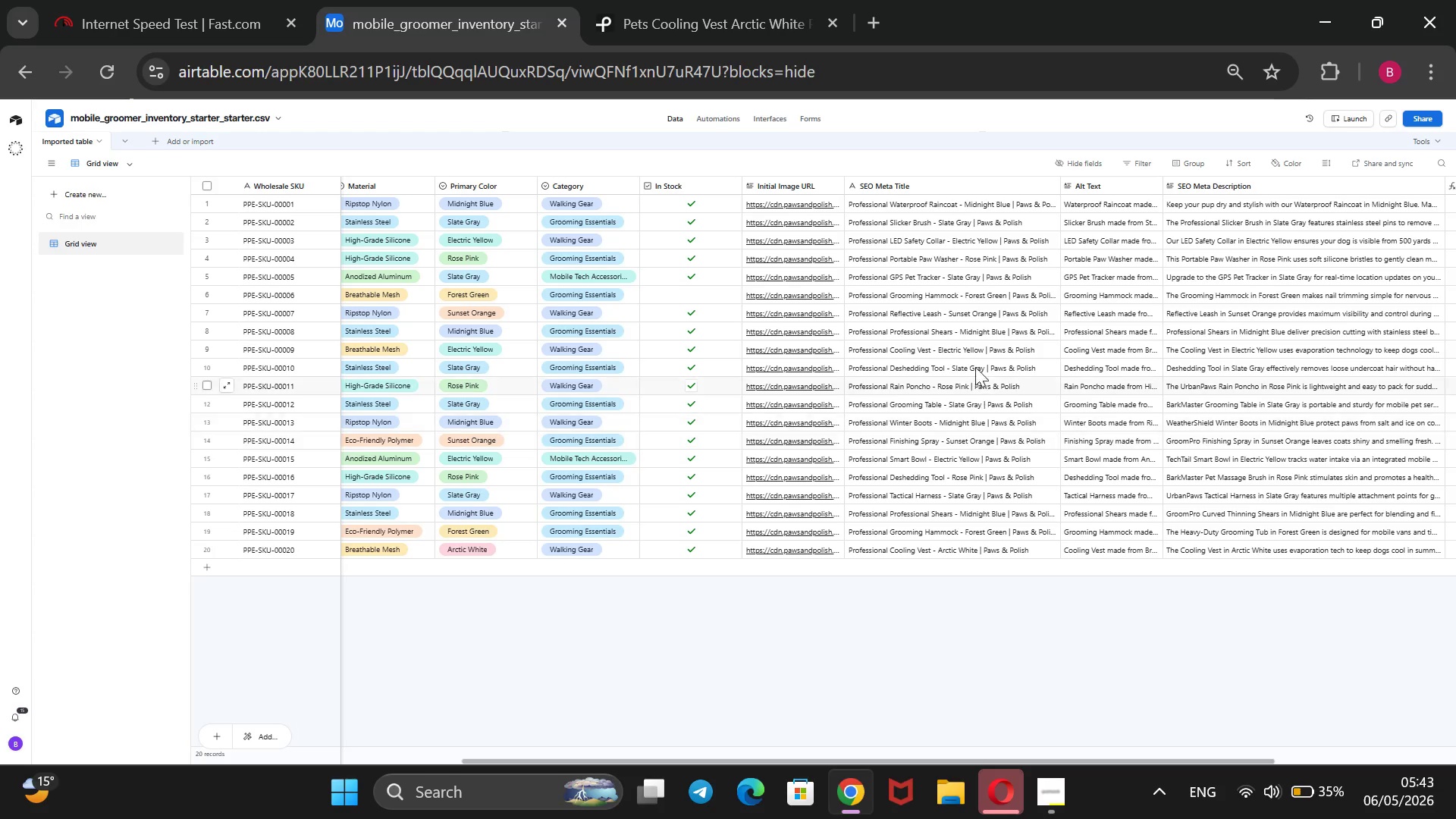 
wait(8.69)
 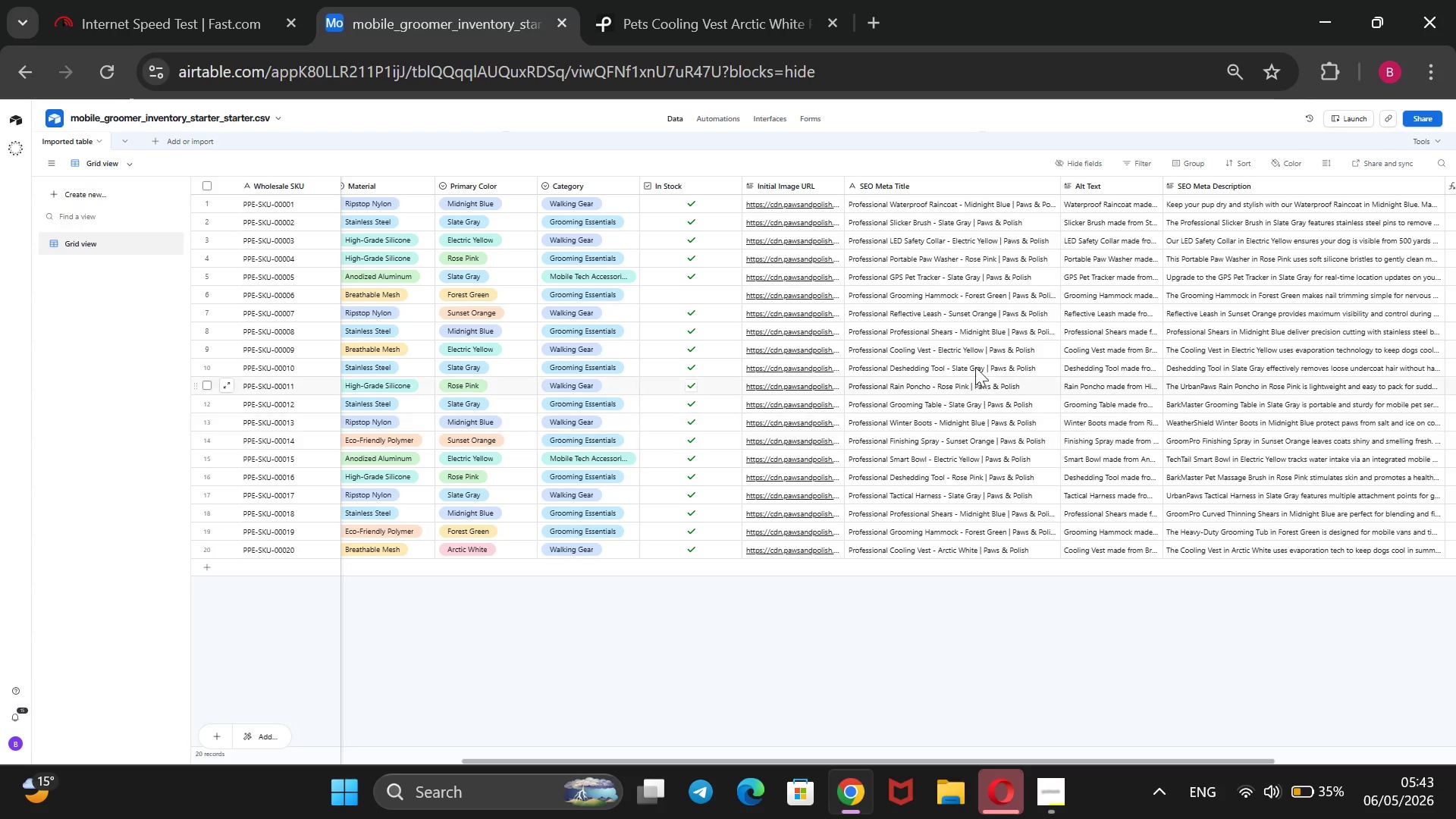 
double_click([1218, 425])
 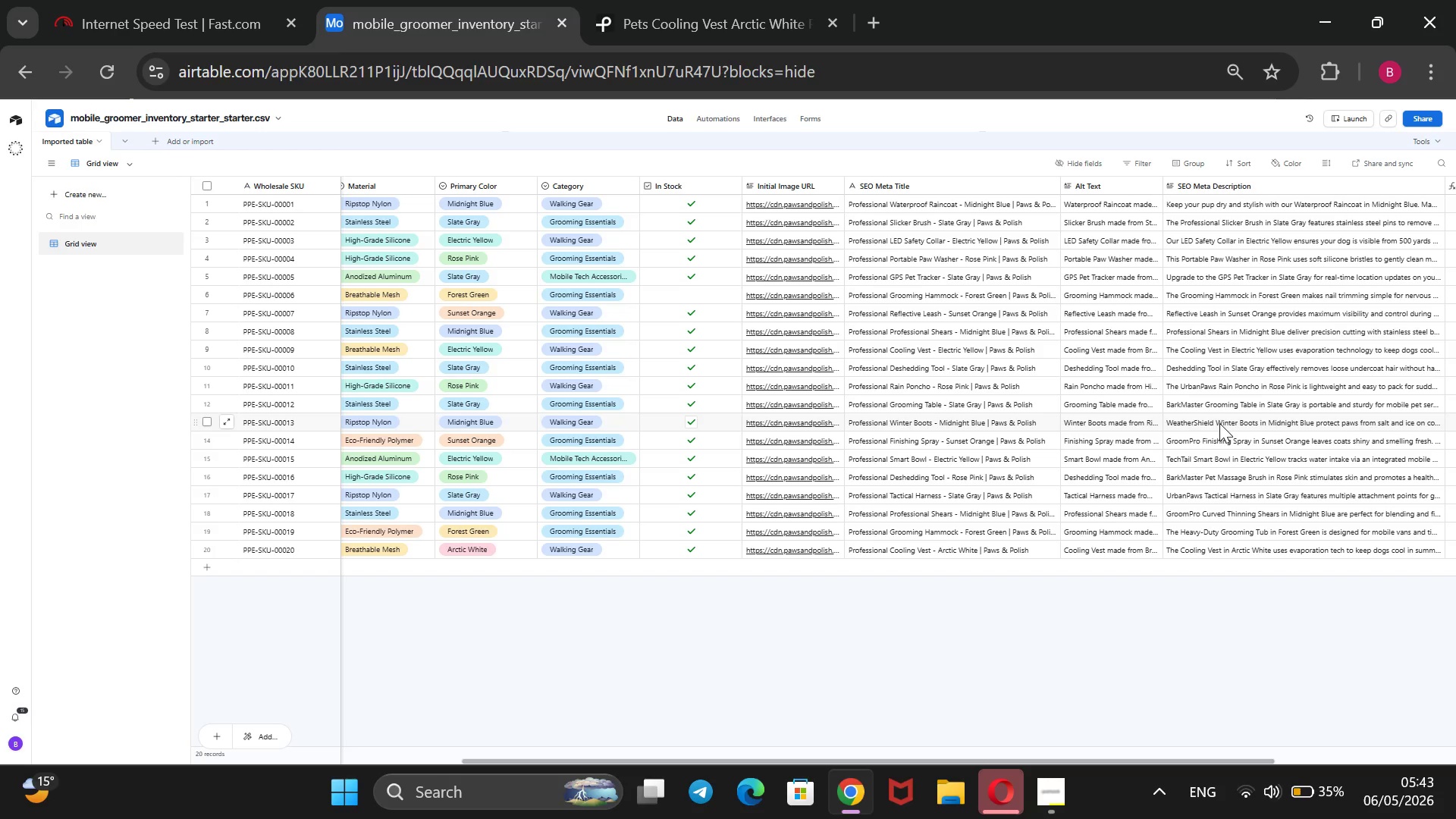 
left_click([1219, 423])
 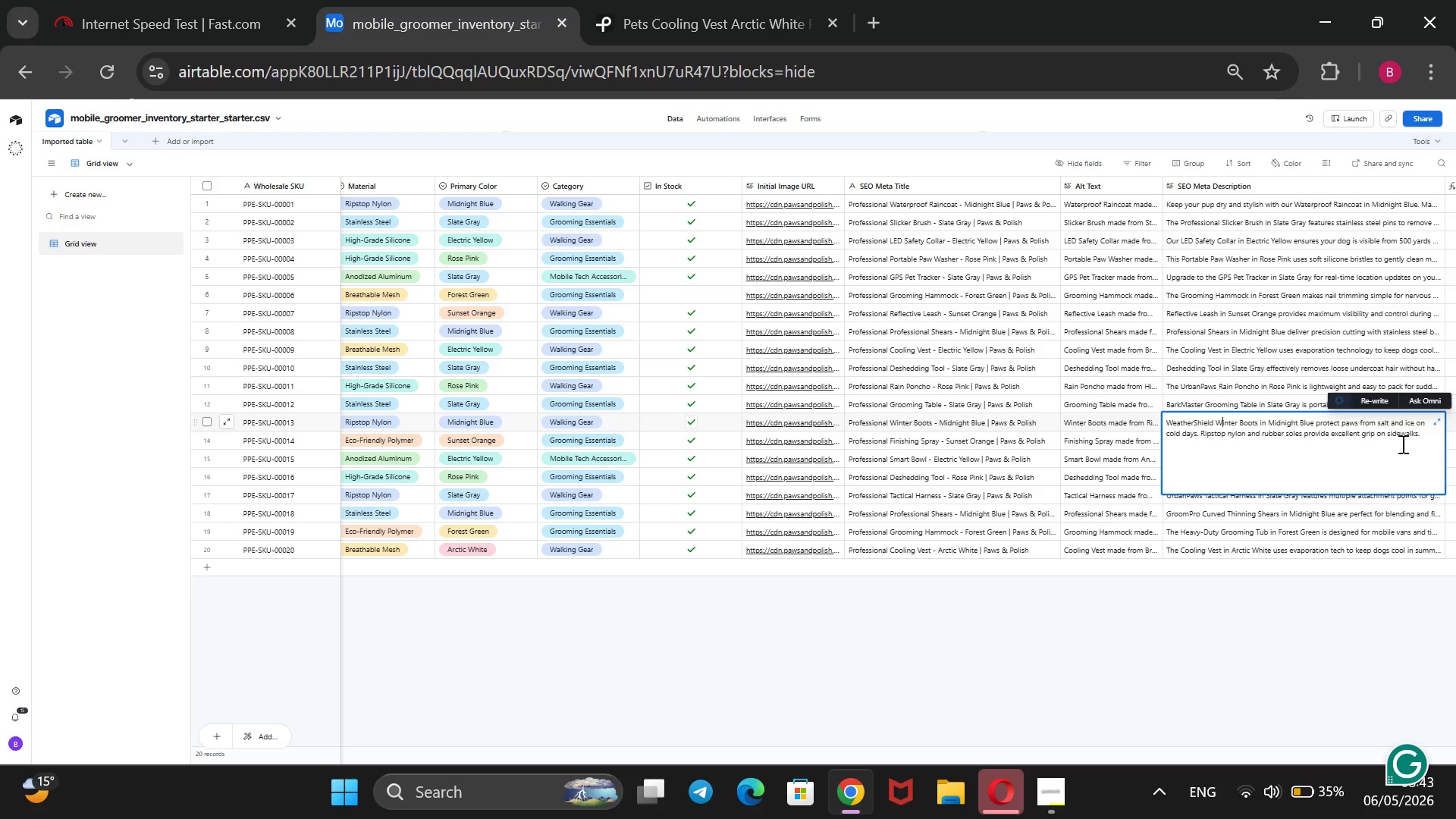 
wait(23.81)
 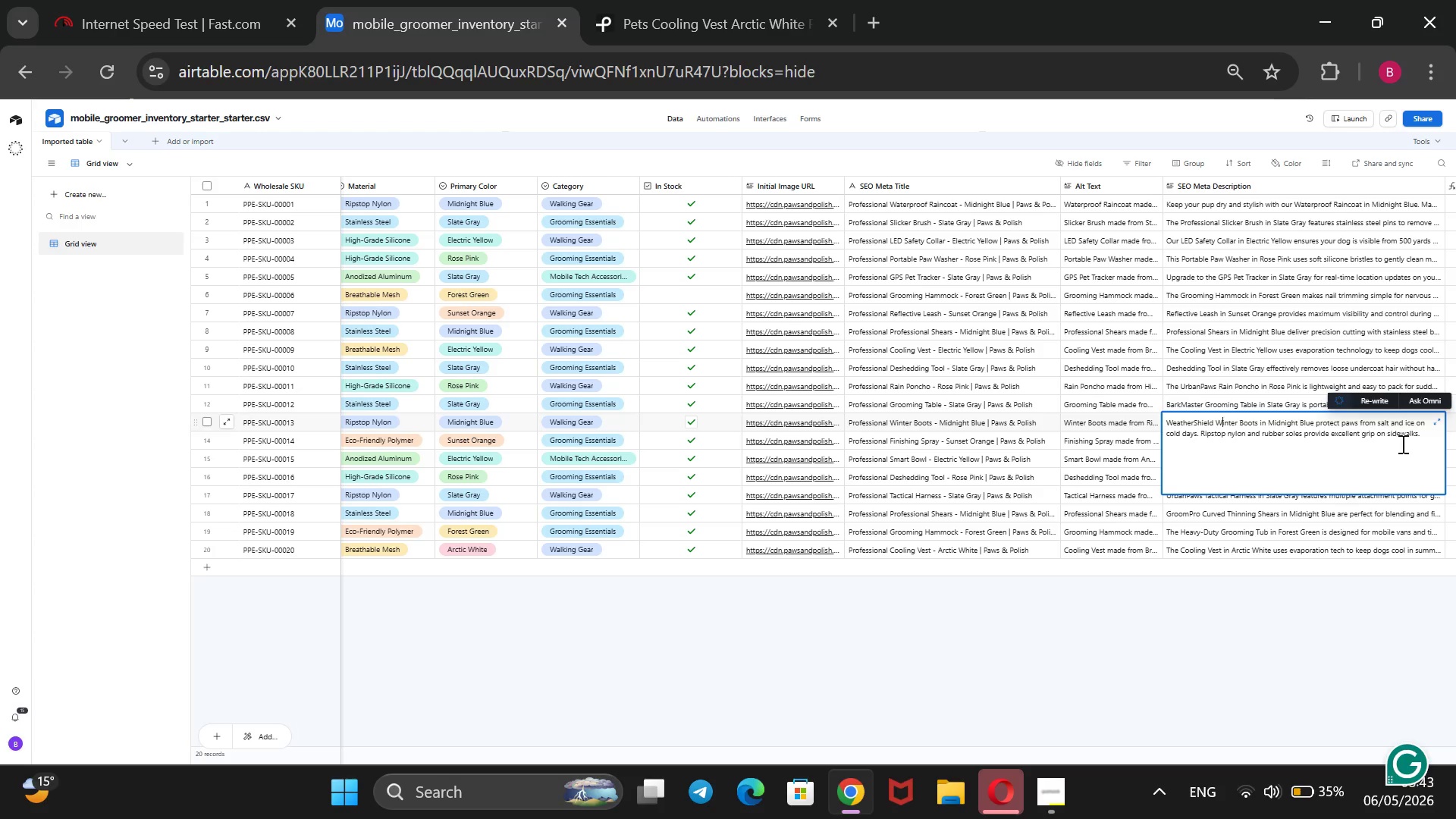 
left_click([1383, 435])
 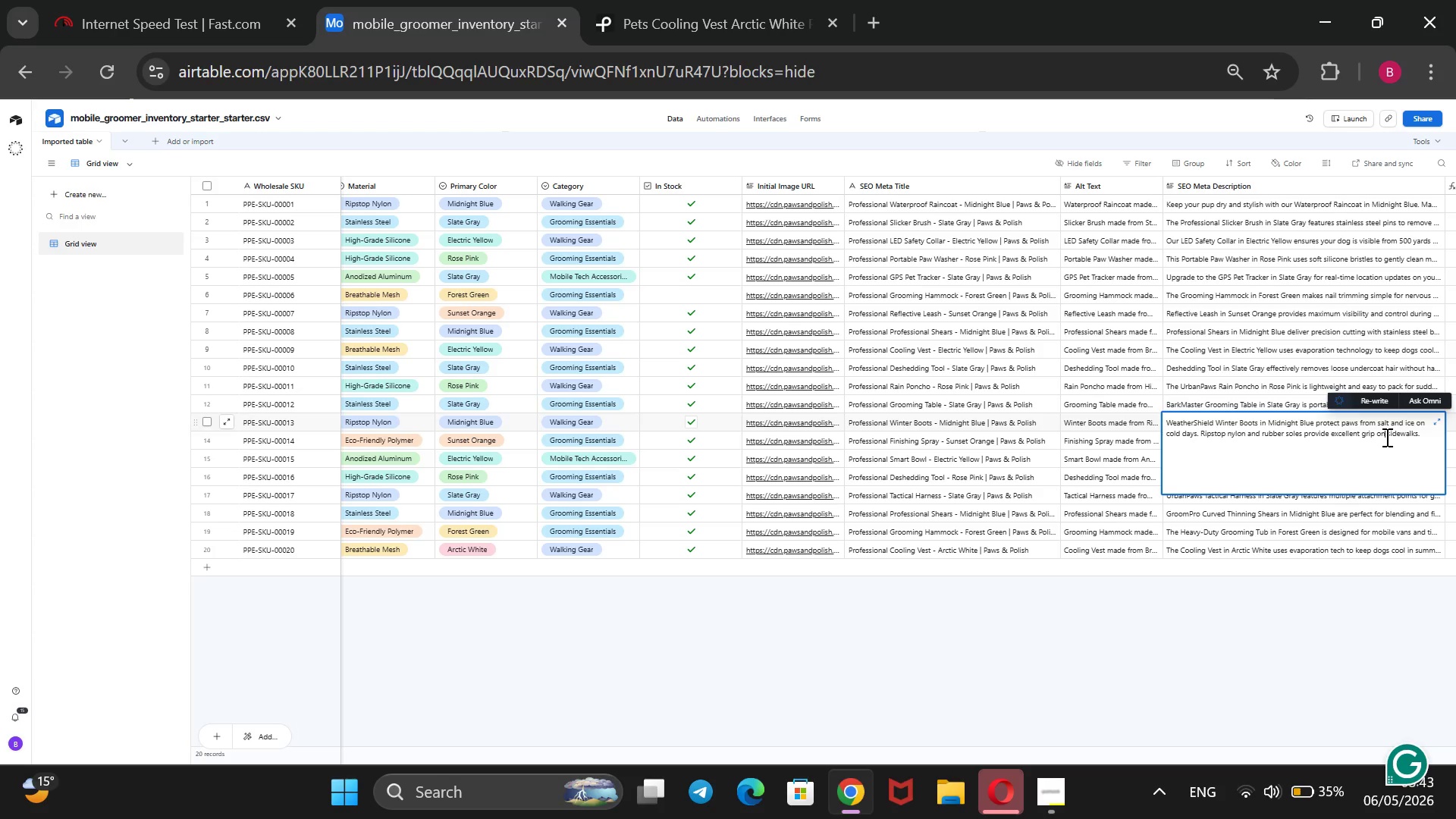 
type( snow)
 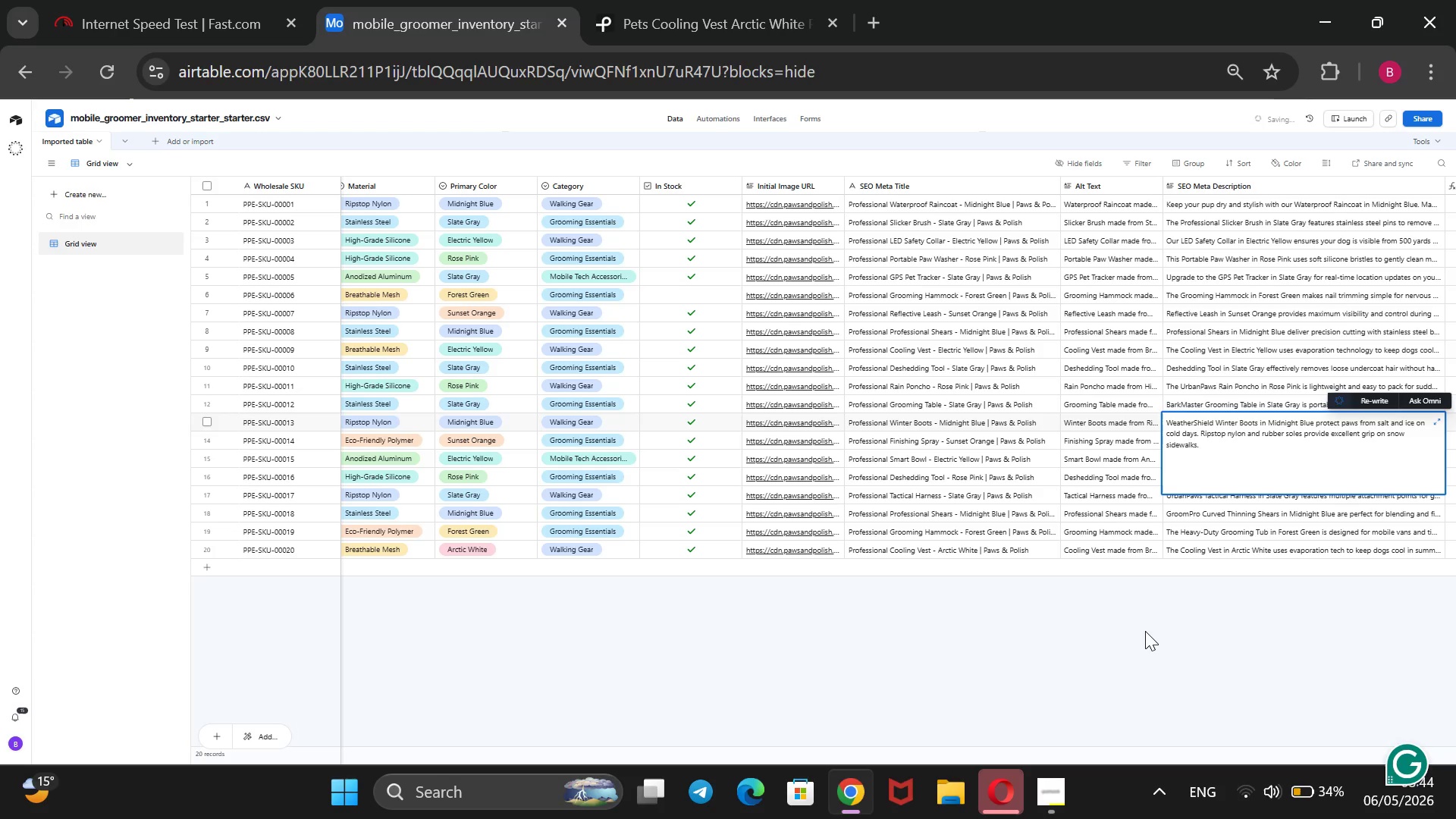 
wait(8.02)
 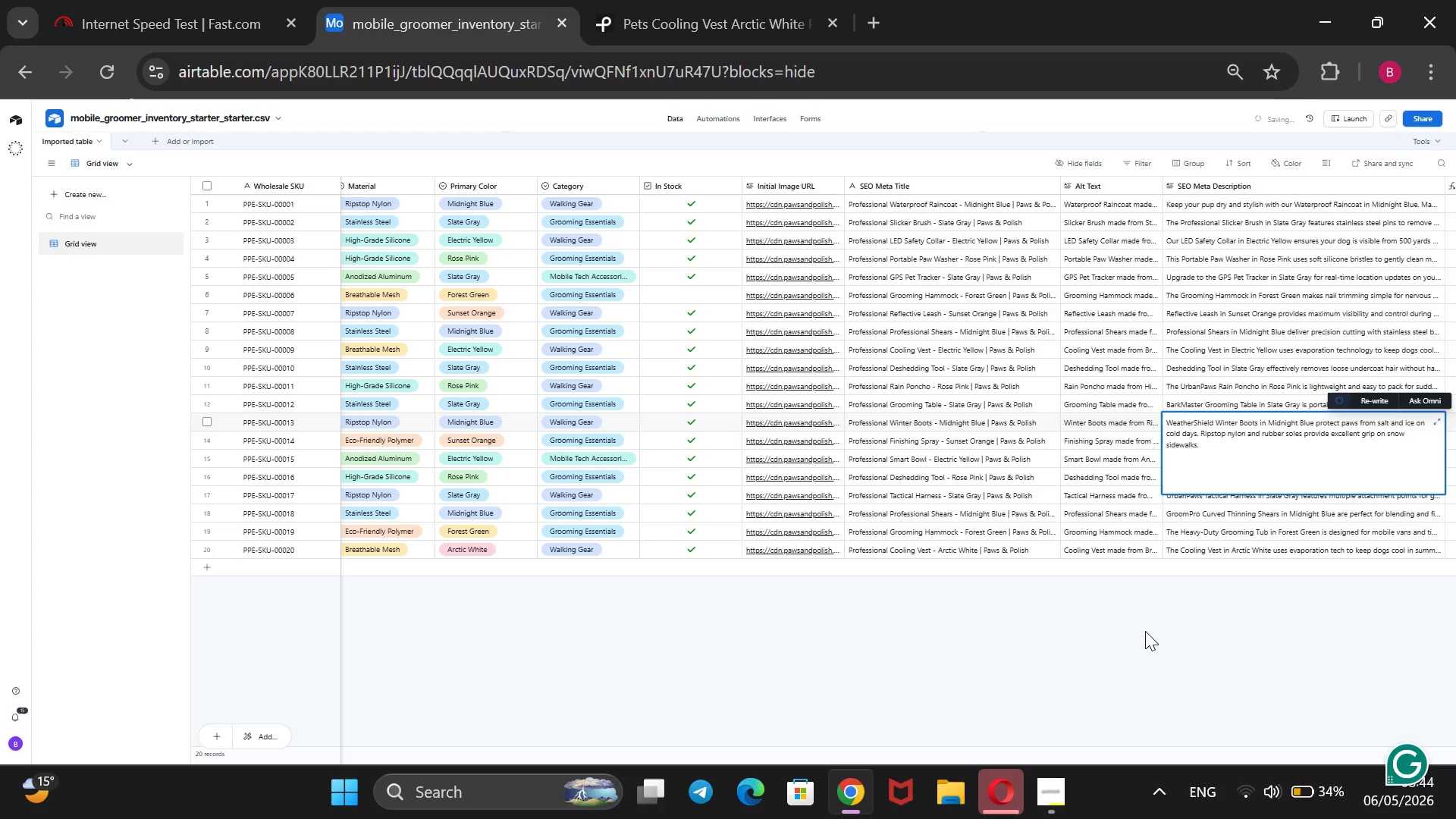 
scroll: coordinate [1150, 412], scroll_direction: down, amount: 32.0
 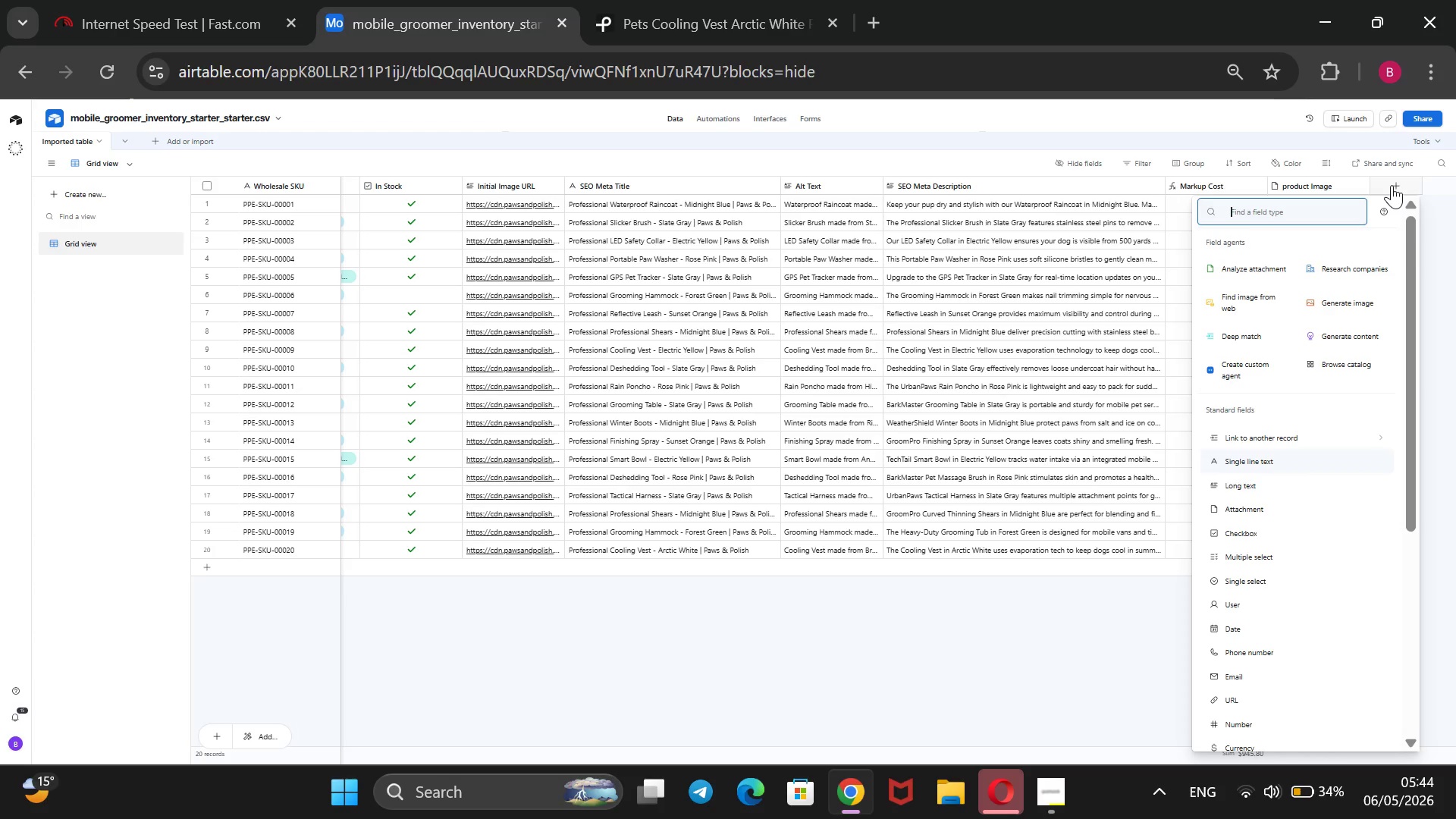 
wait(5.19)
 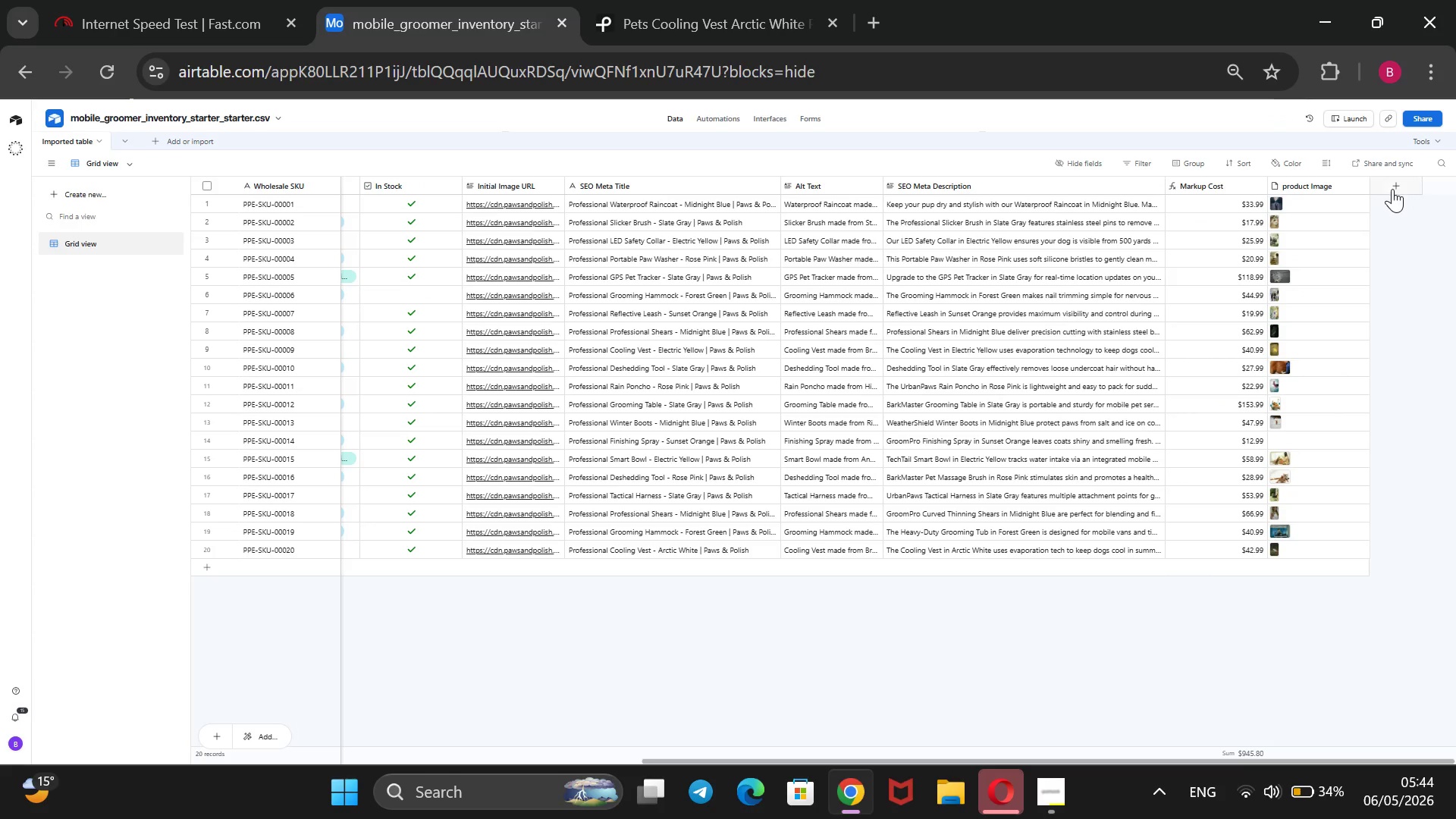 
scroll: coordinate [1333, 604], scroll_direction: down, amount: 9.0
 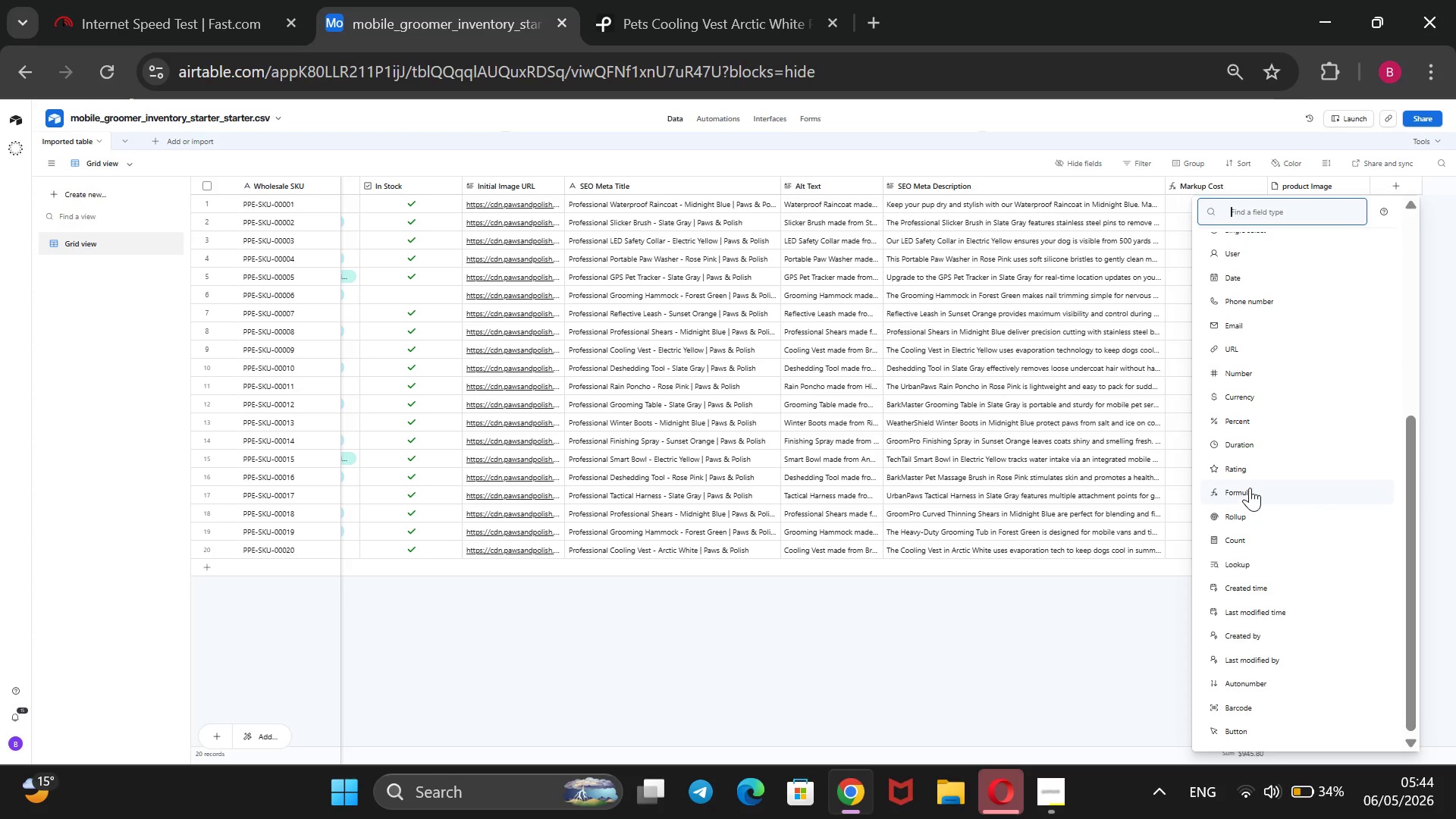 
left_click([1250, 488])
 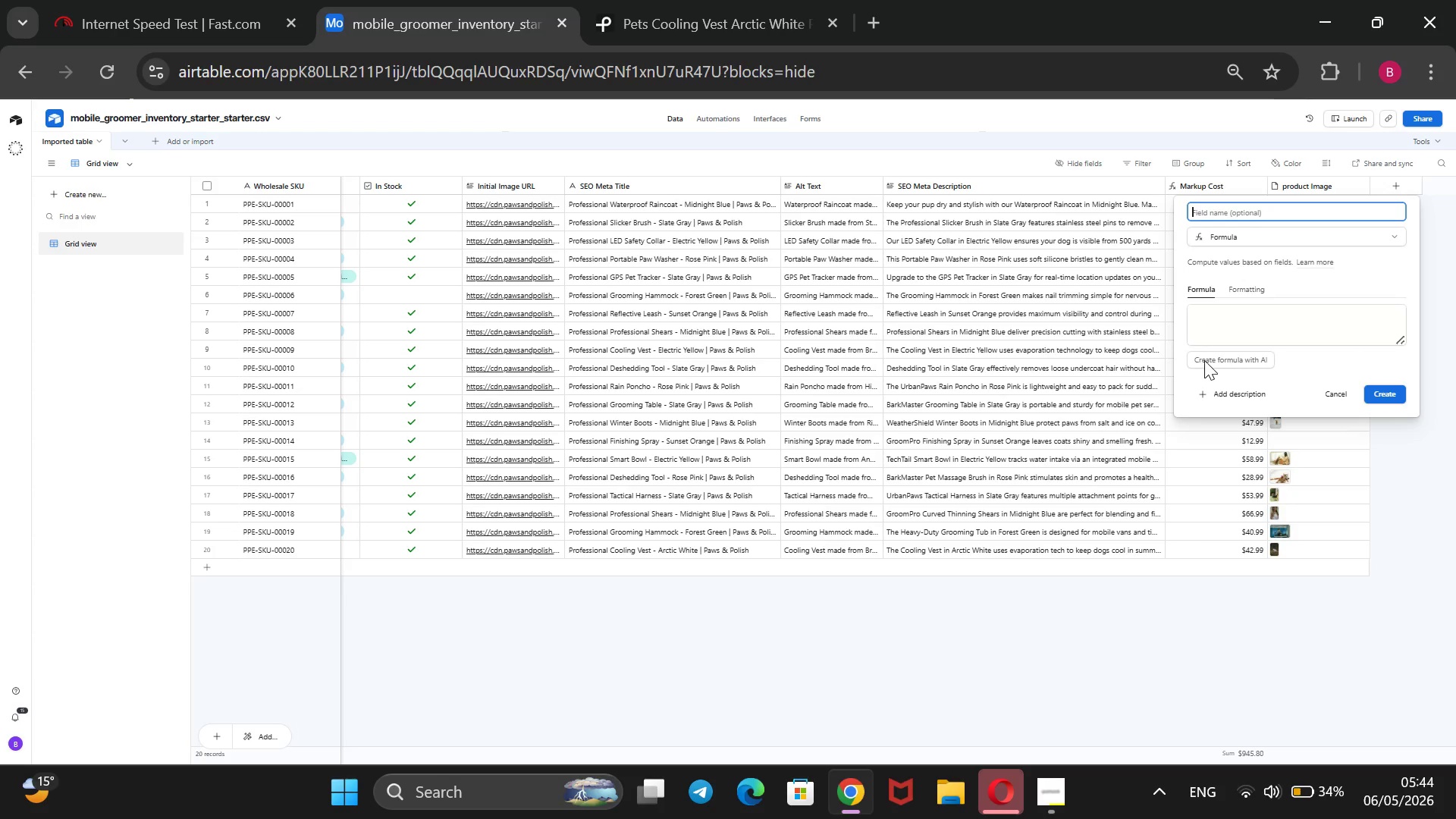 
type(Meta Char Count)
 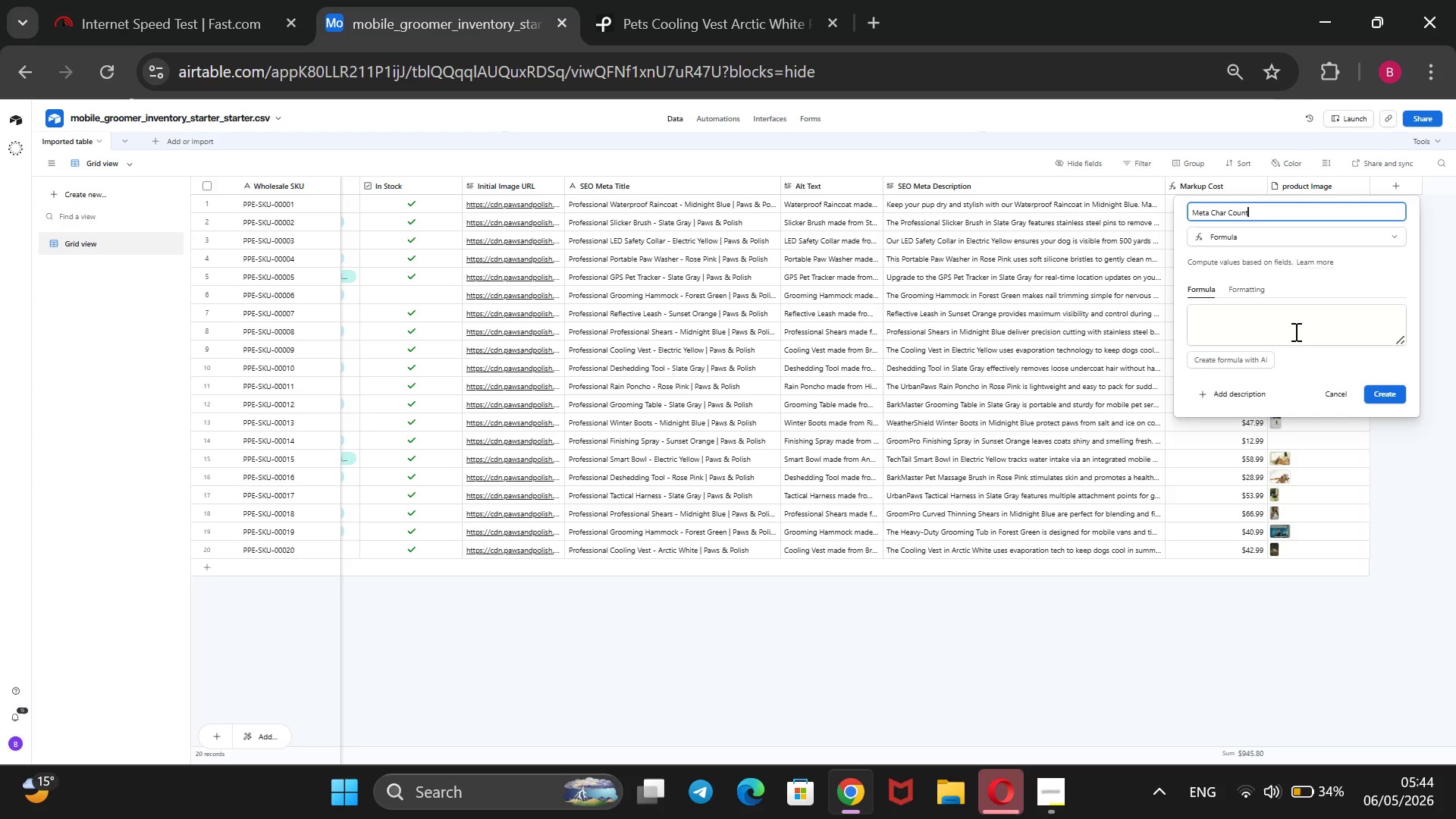 
left_click([1291, 329])
 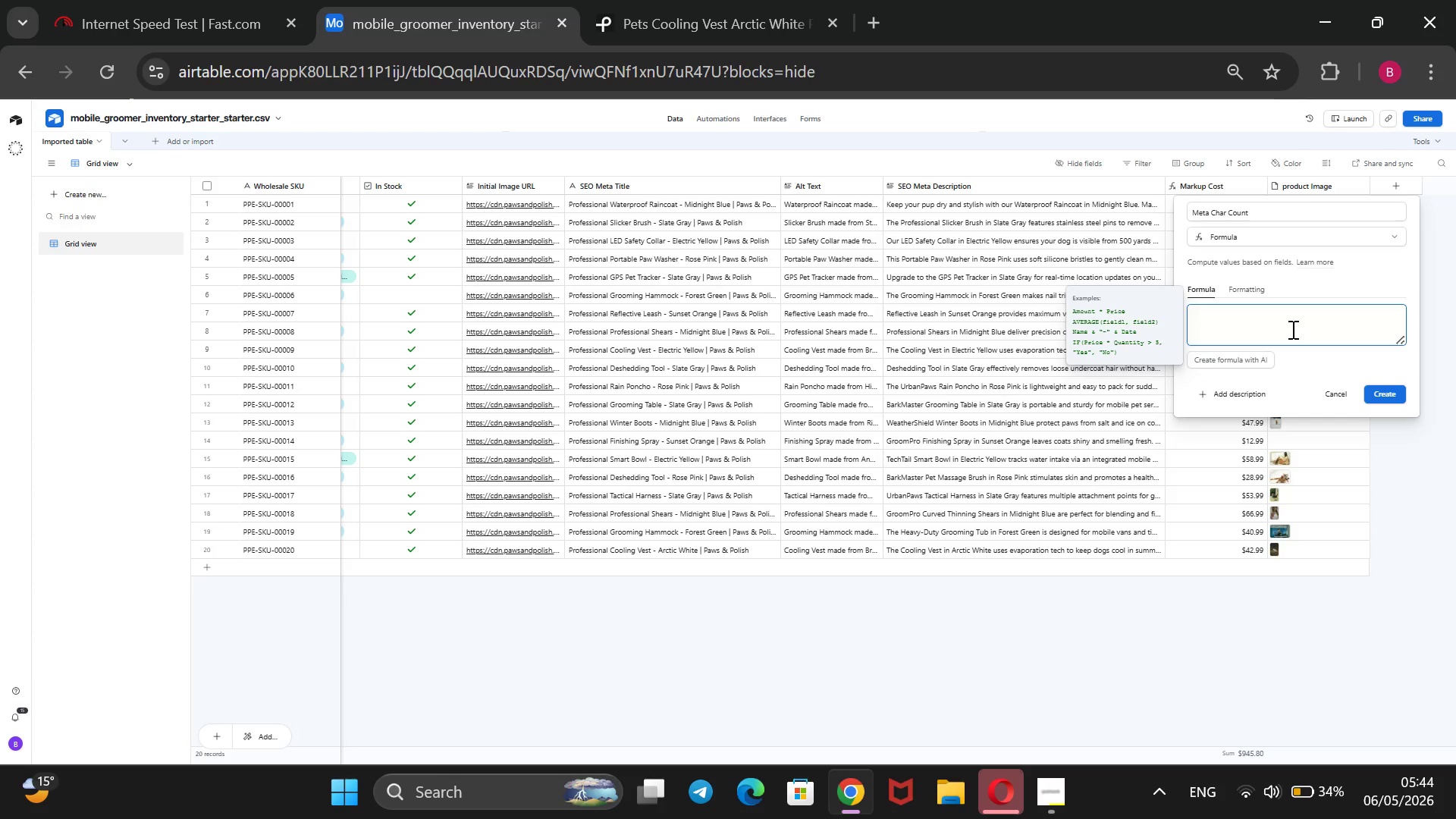 
type(LEN())
 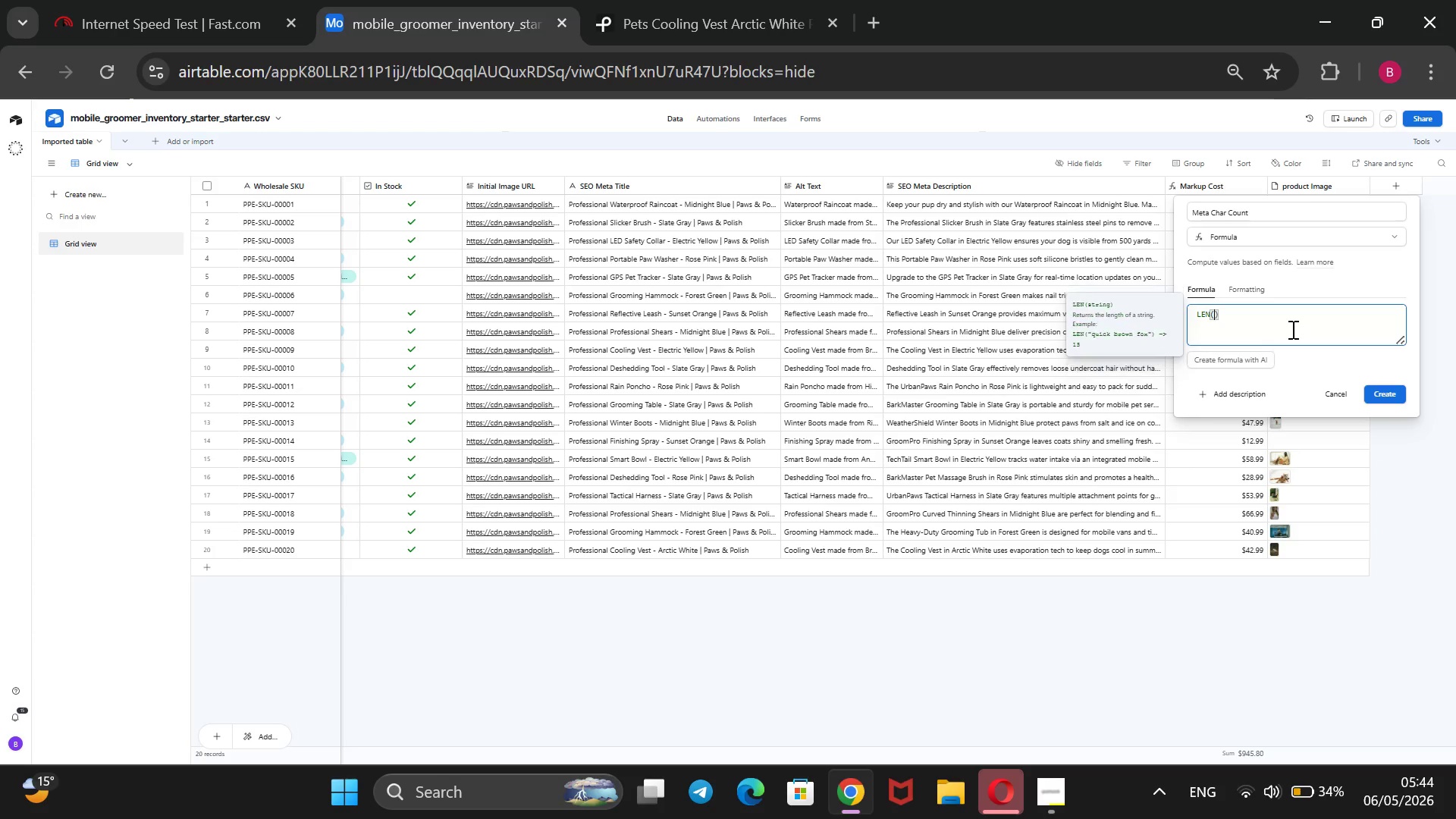 
 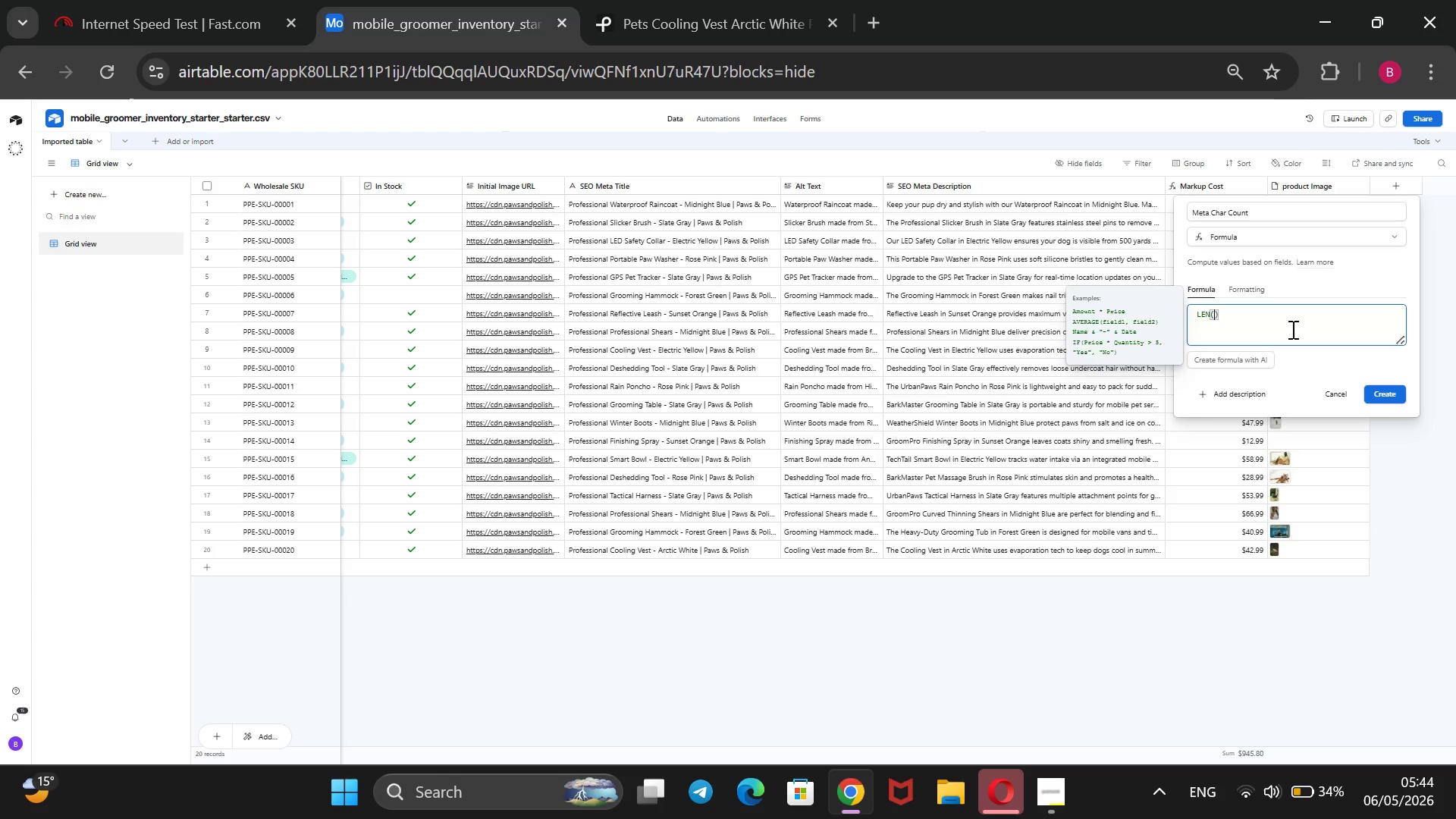 
key(ArrowLeft)
 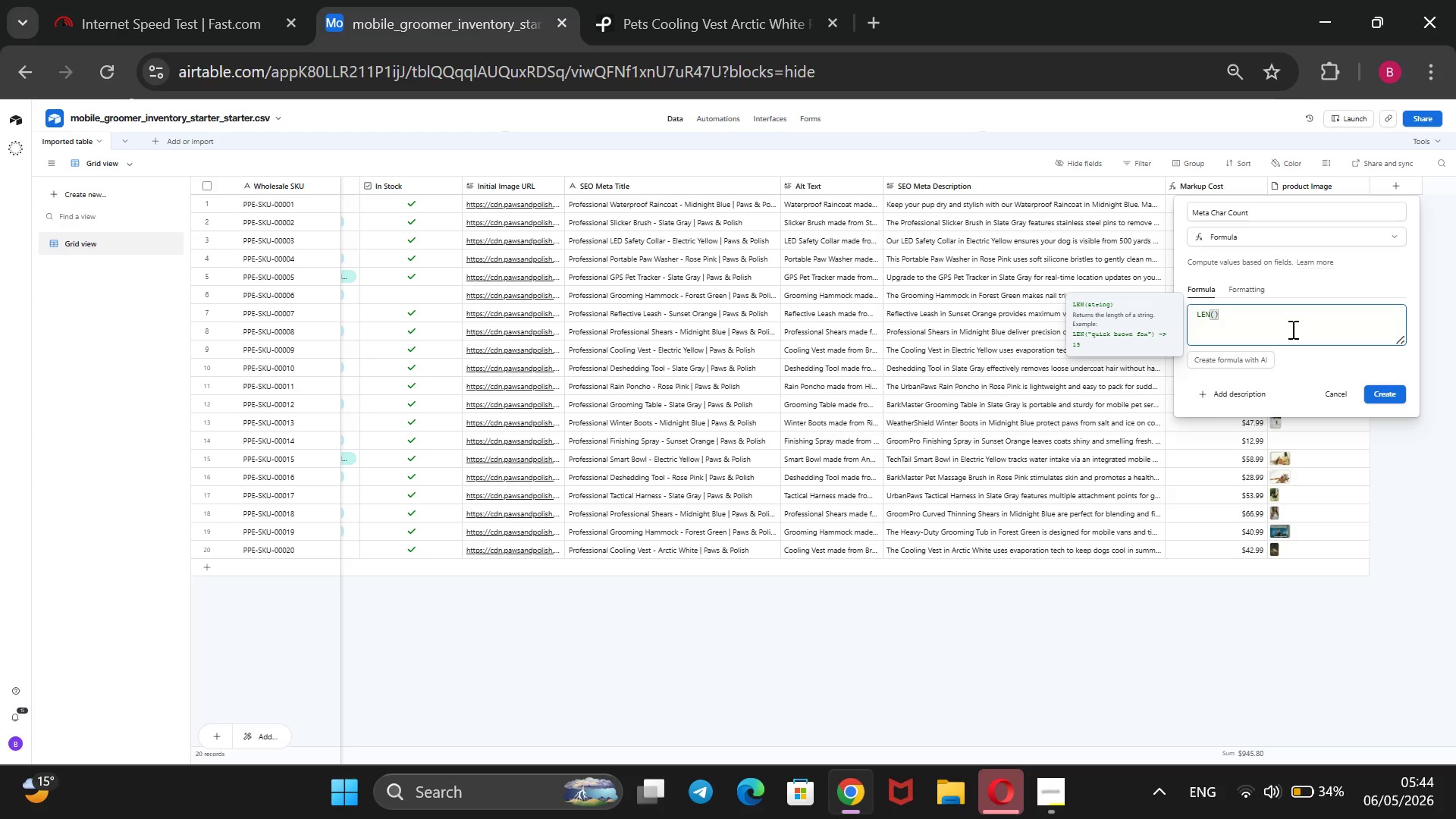 
key(Shift+BracketLeft)
 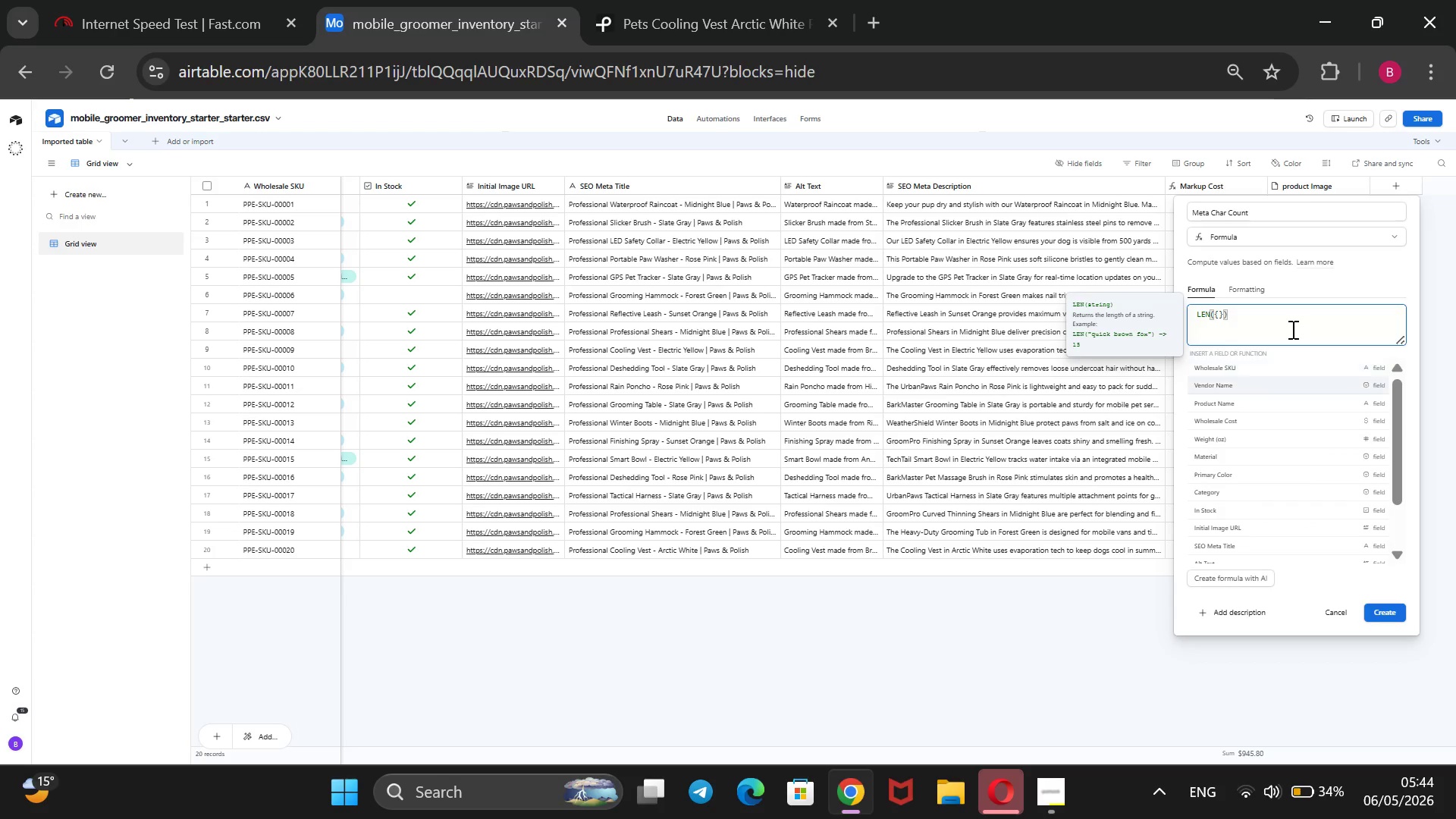 
key(ArrowDown)
 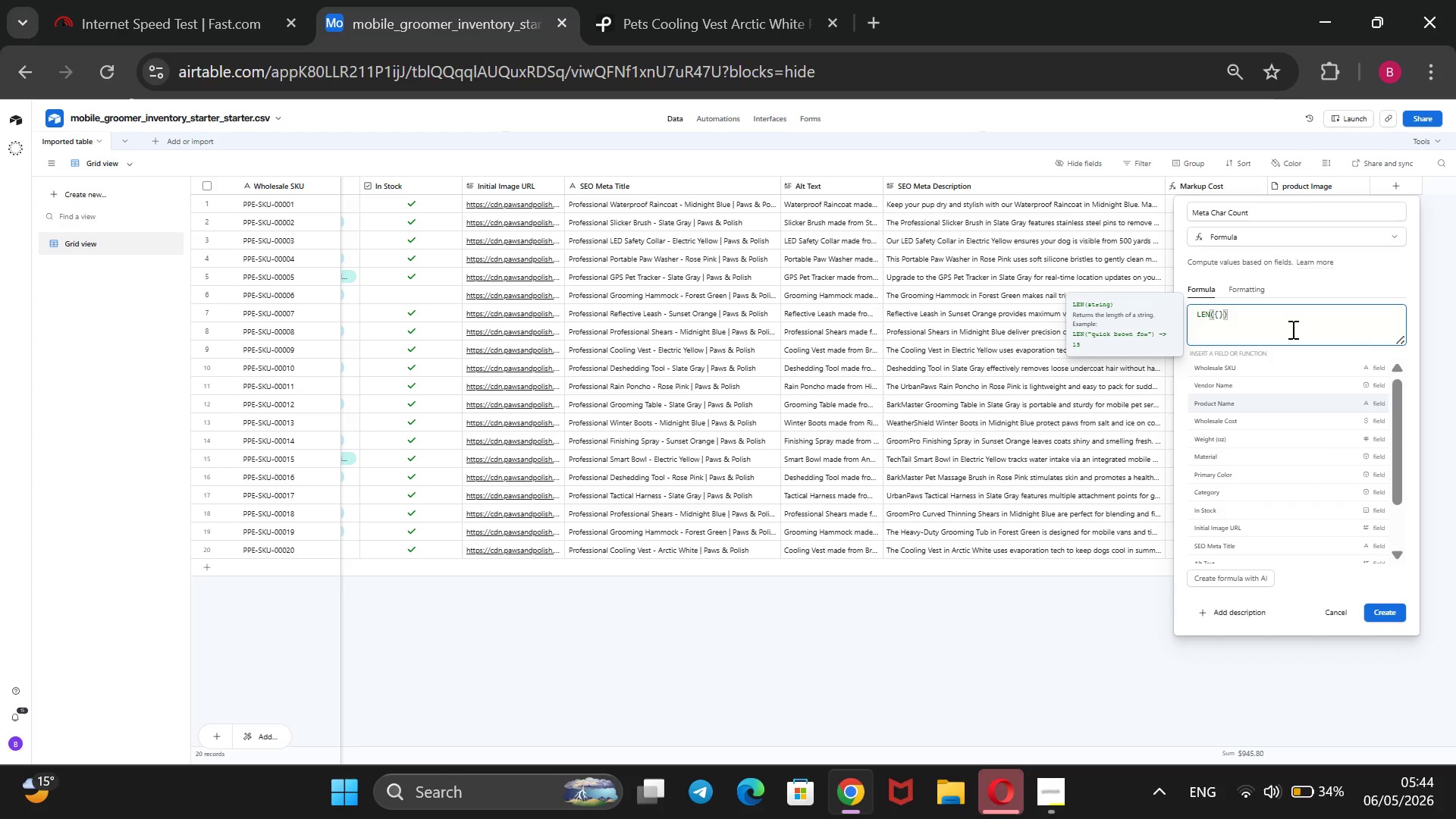 
key(ArrowDown)
 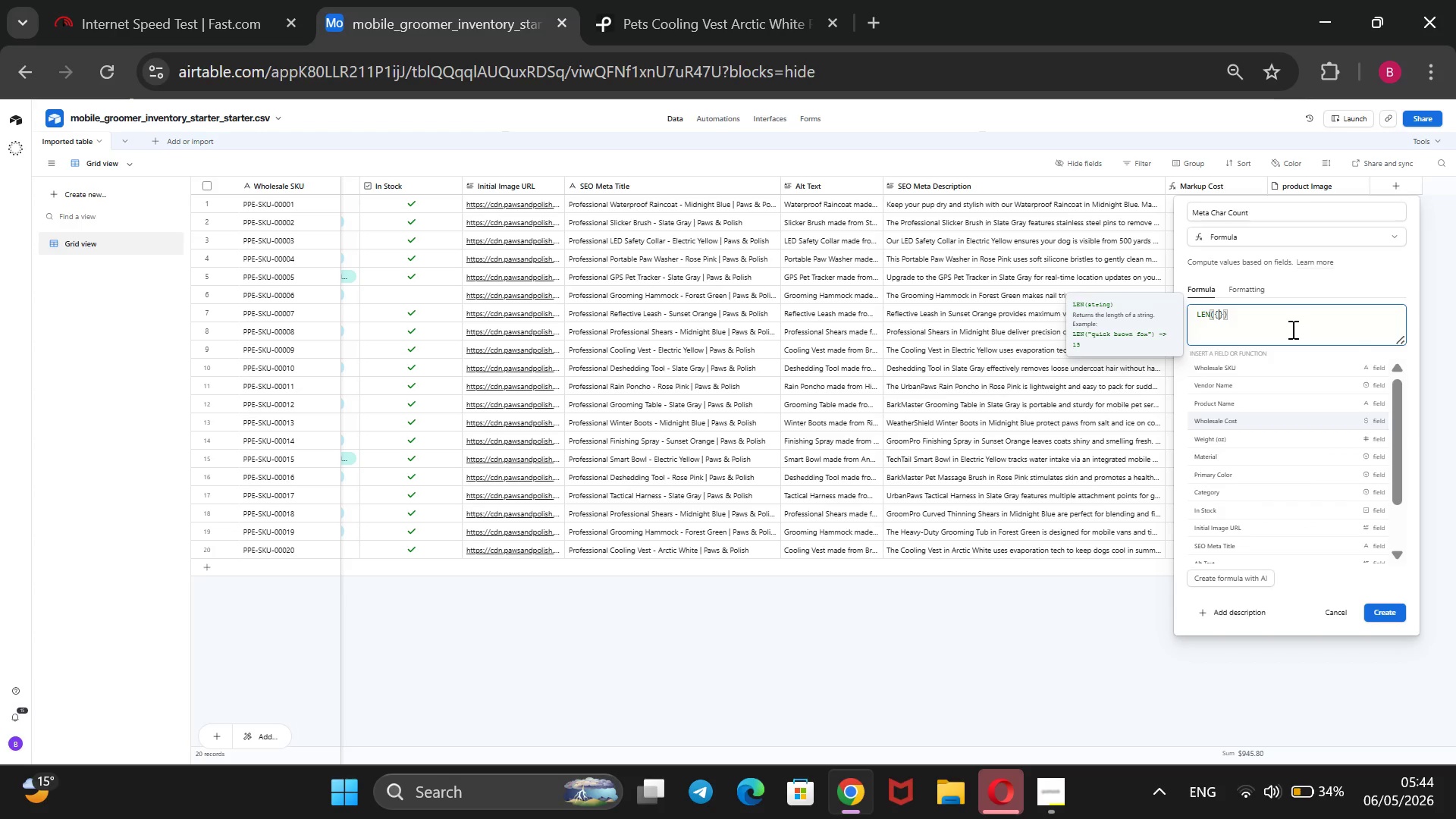 
key(ArrowDown)
 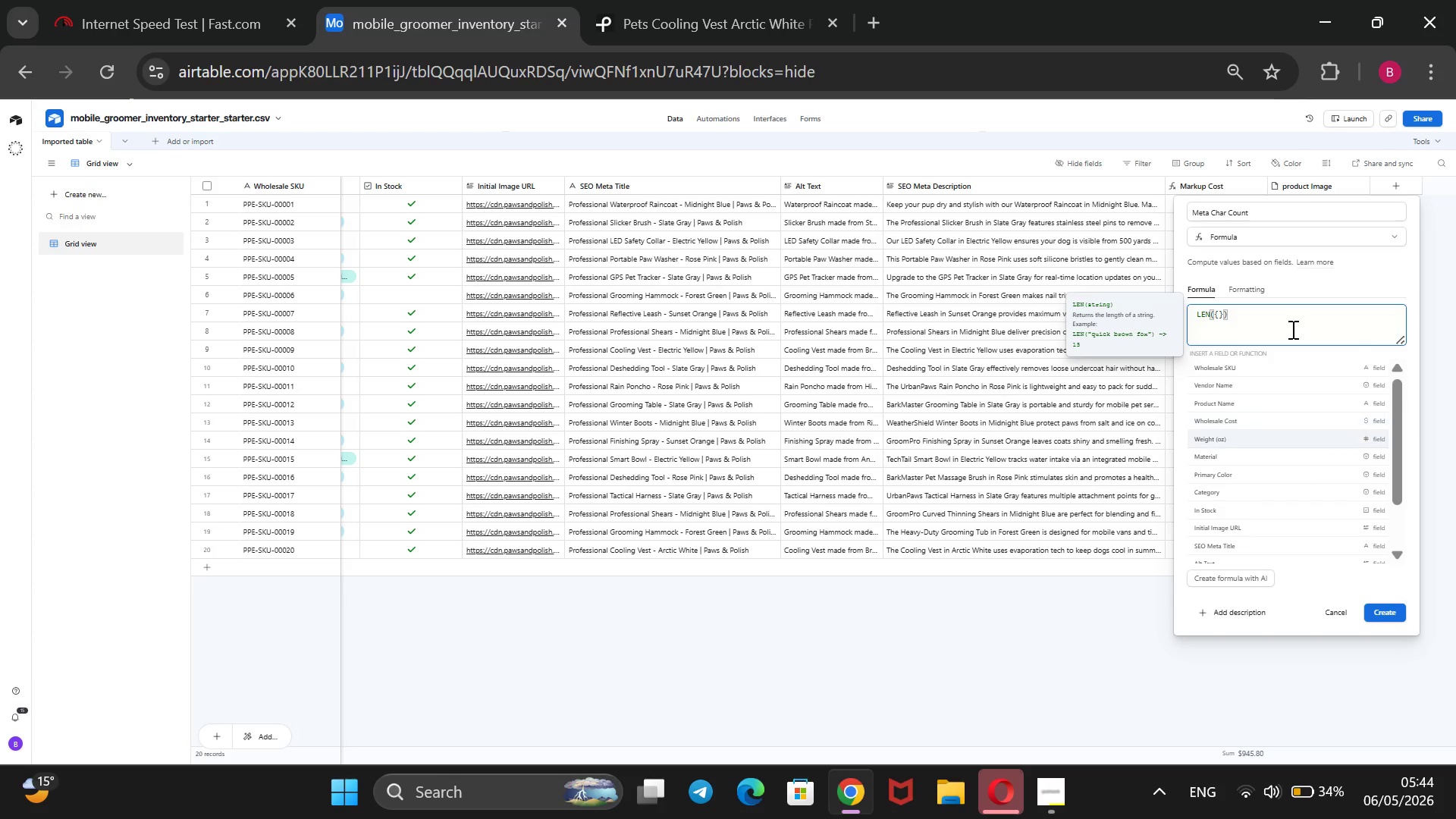 
key(ArrowDown)
 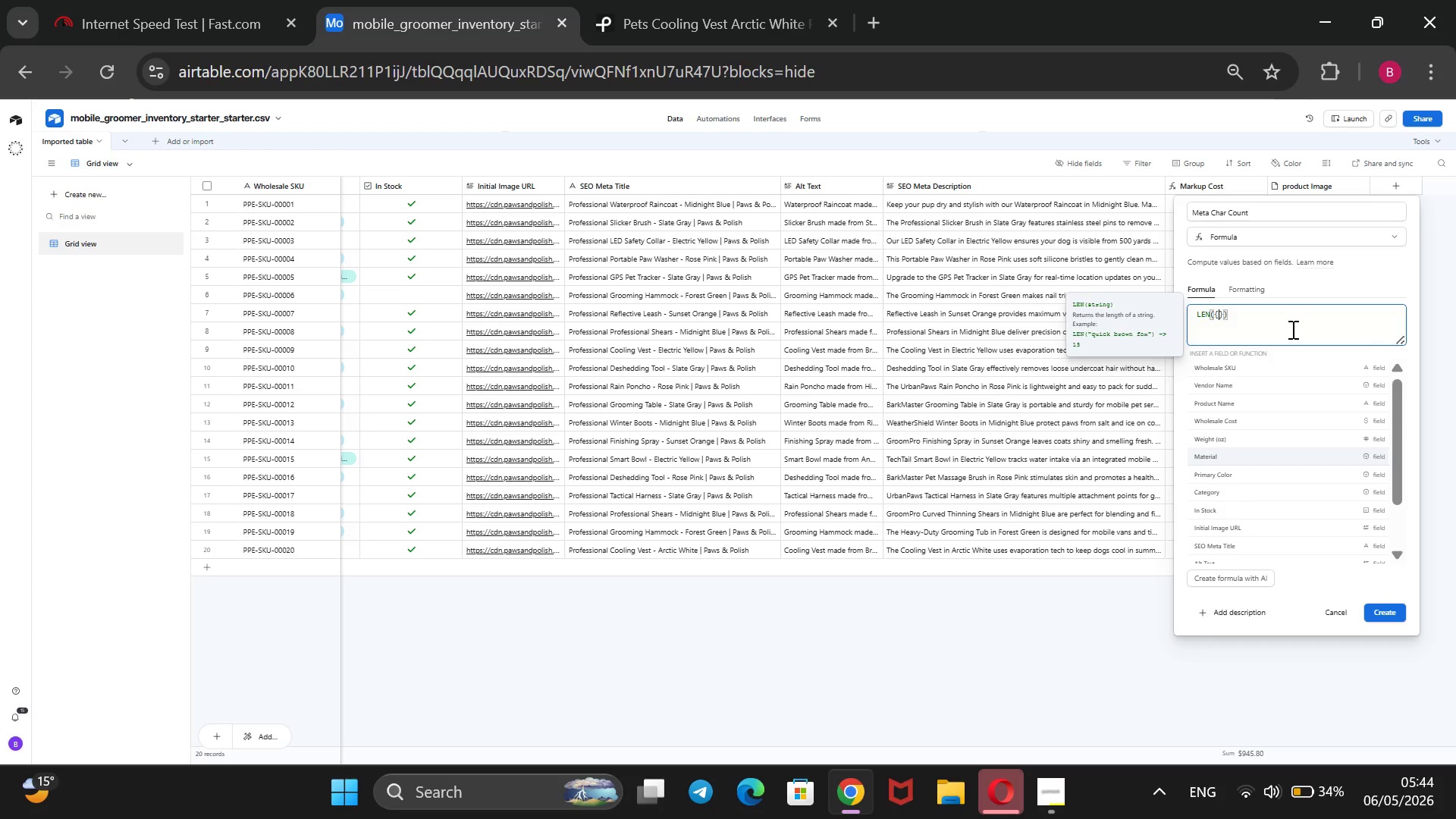 
key(ArrowDown)
 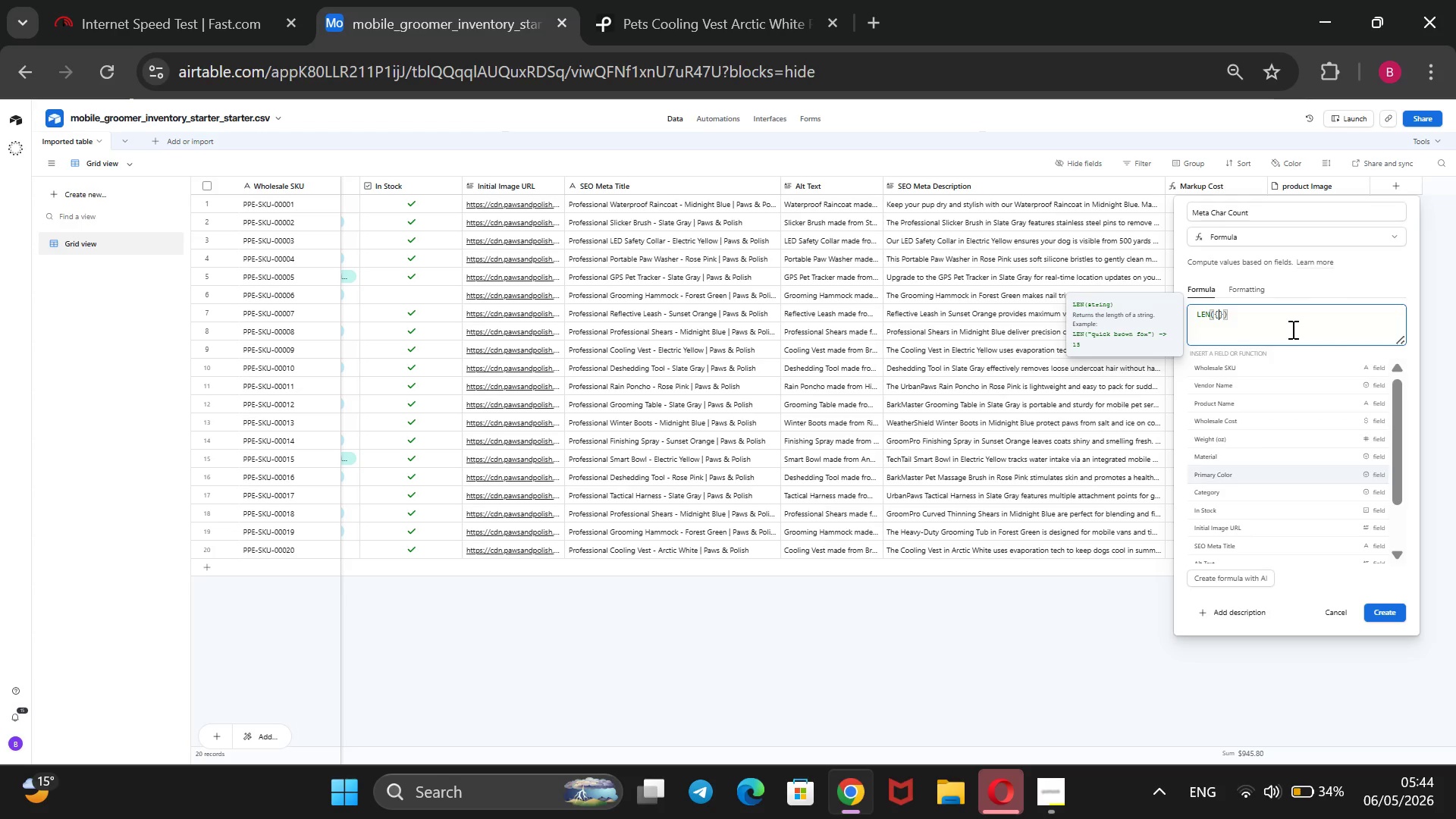 
key(ArrowDown)
 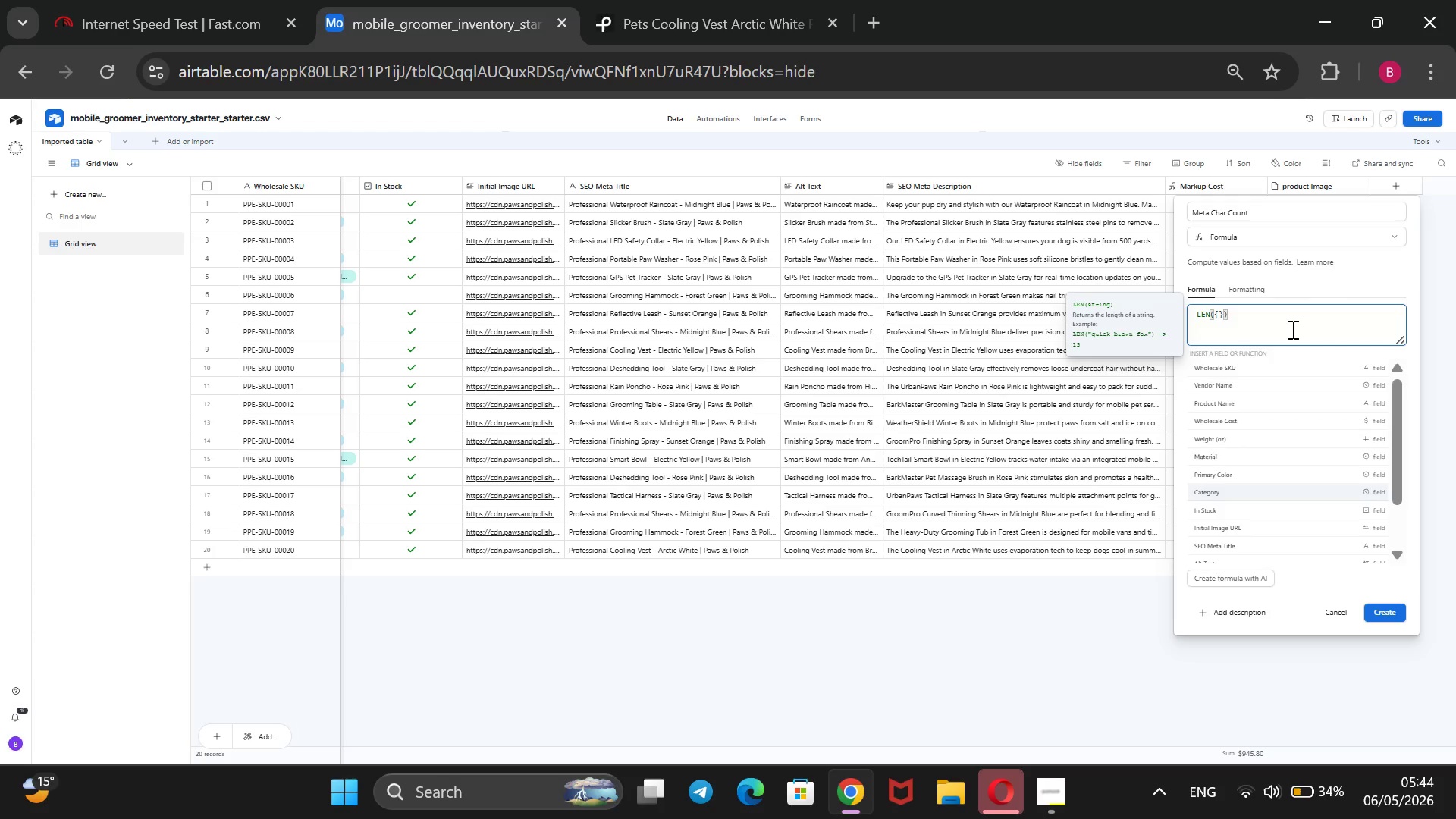 
key(ArrowDown)
 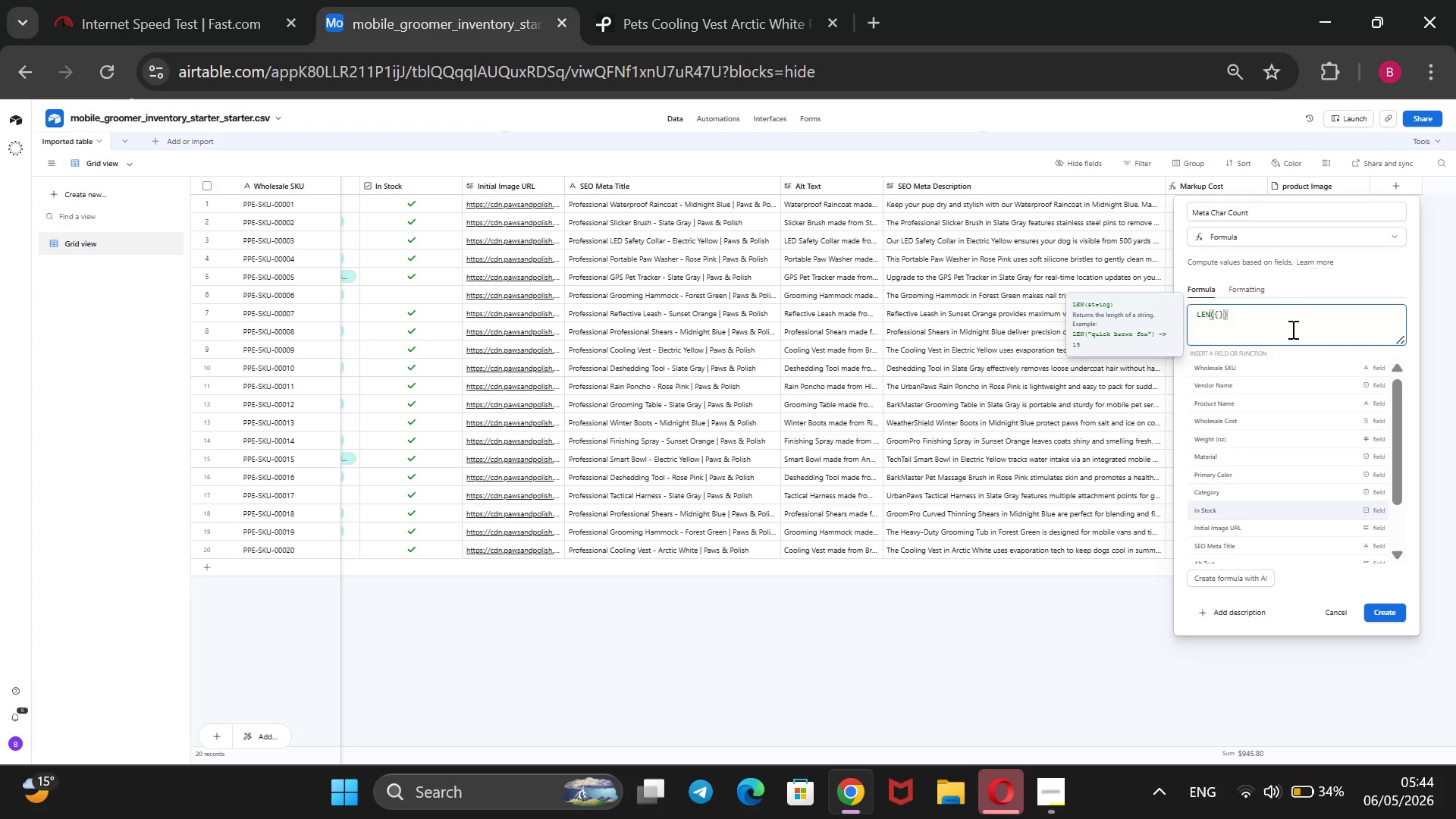 
key(ArrowDown)
 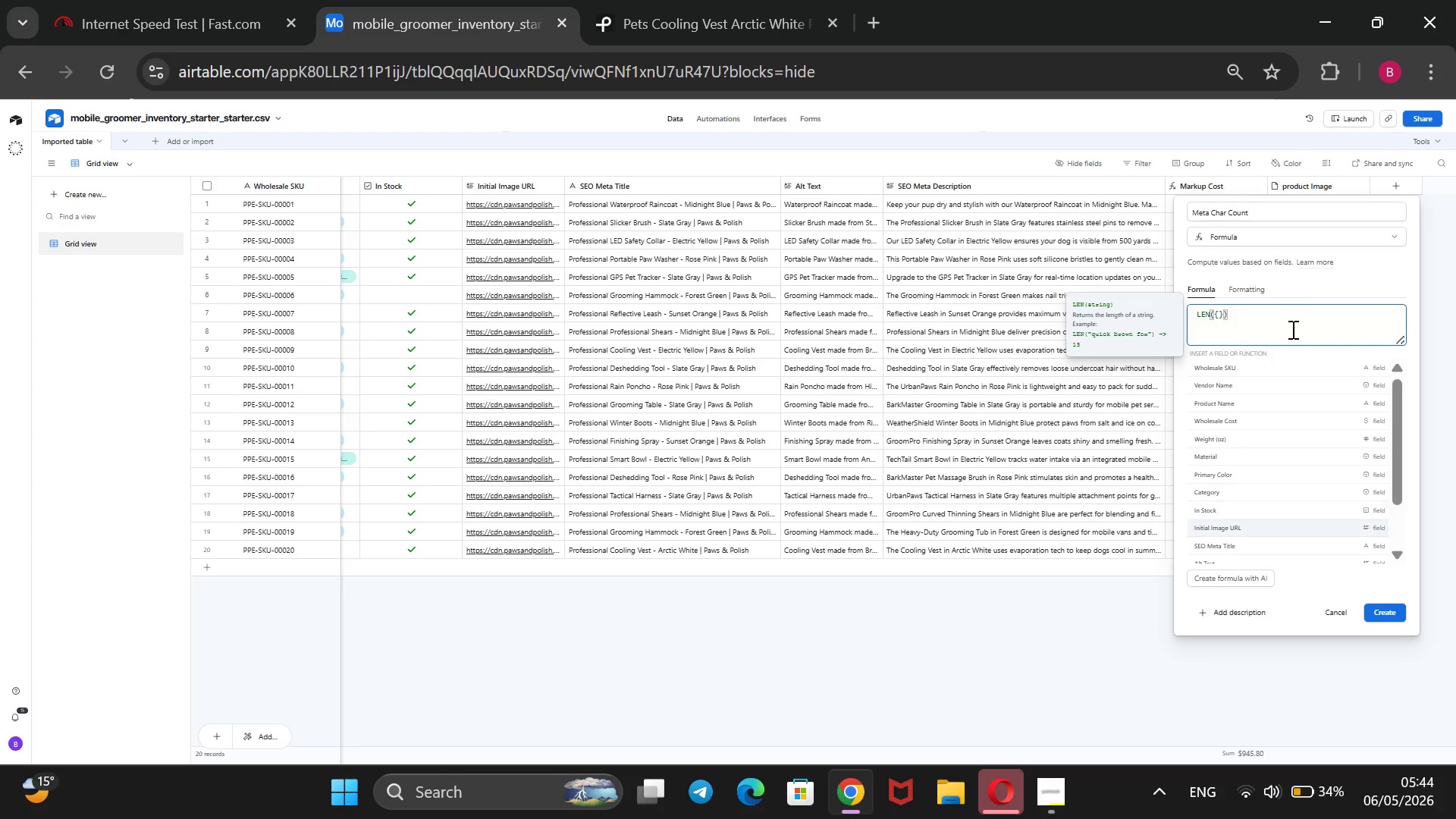 
key(ArrowDown)
 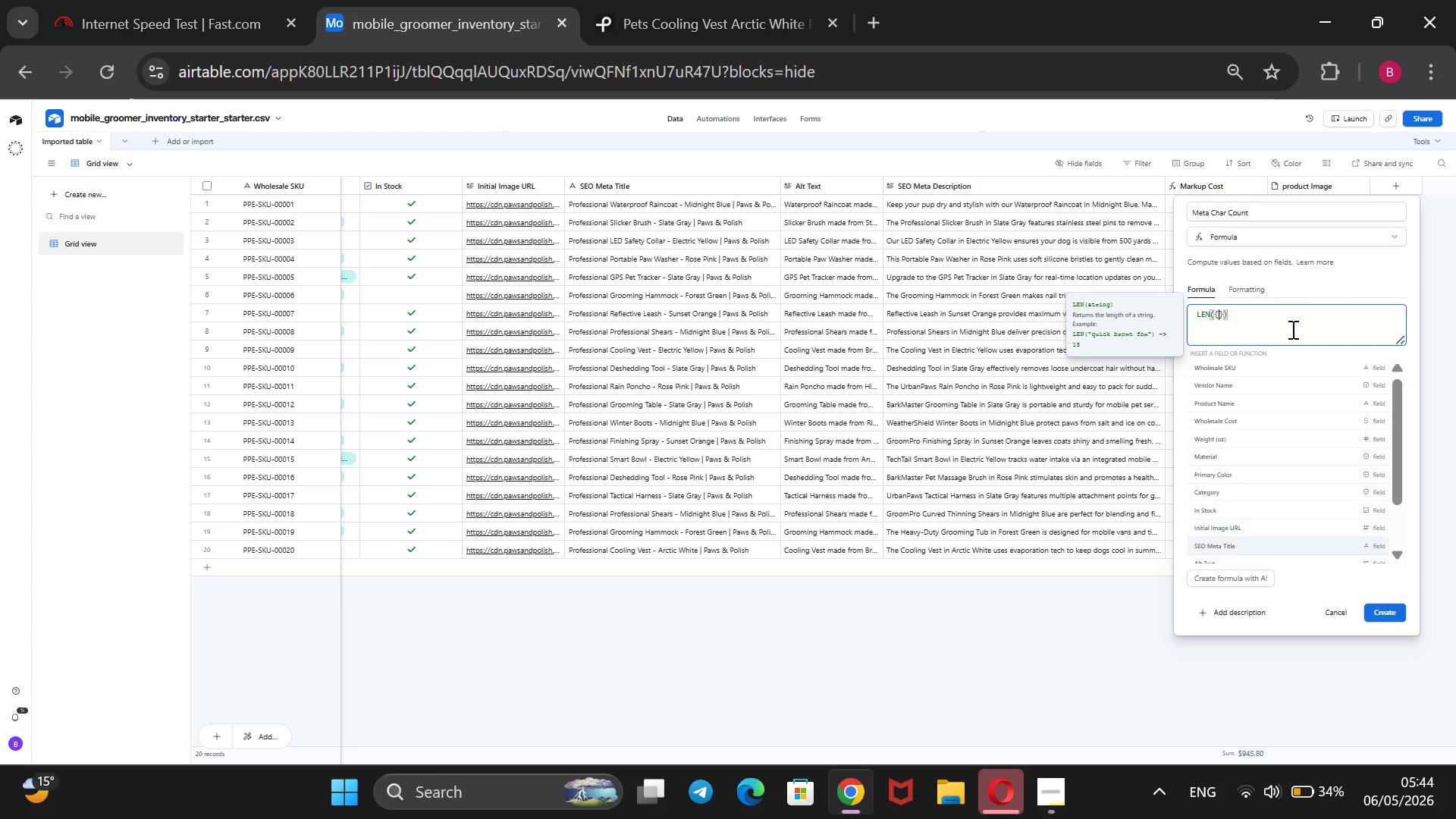 
key(ArrowDown)
 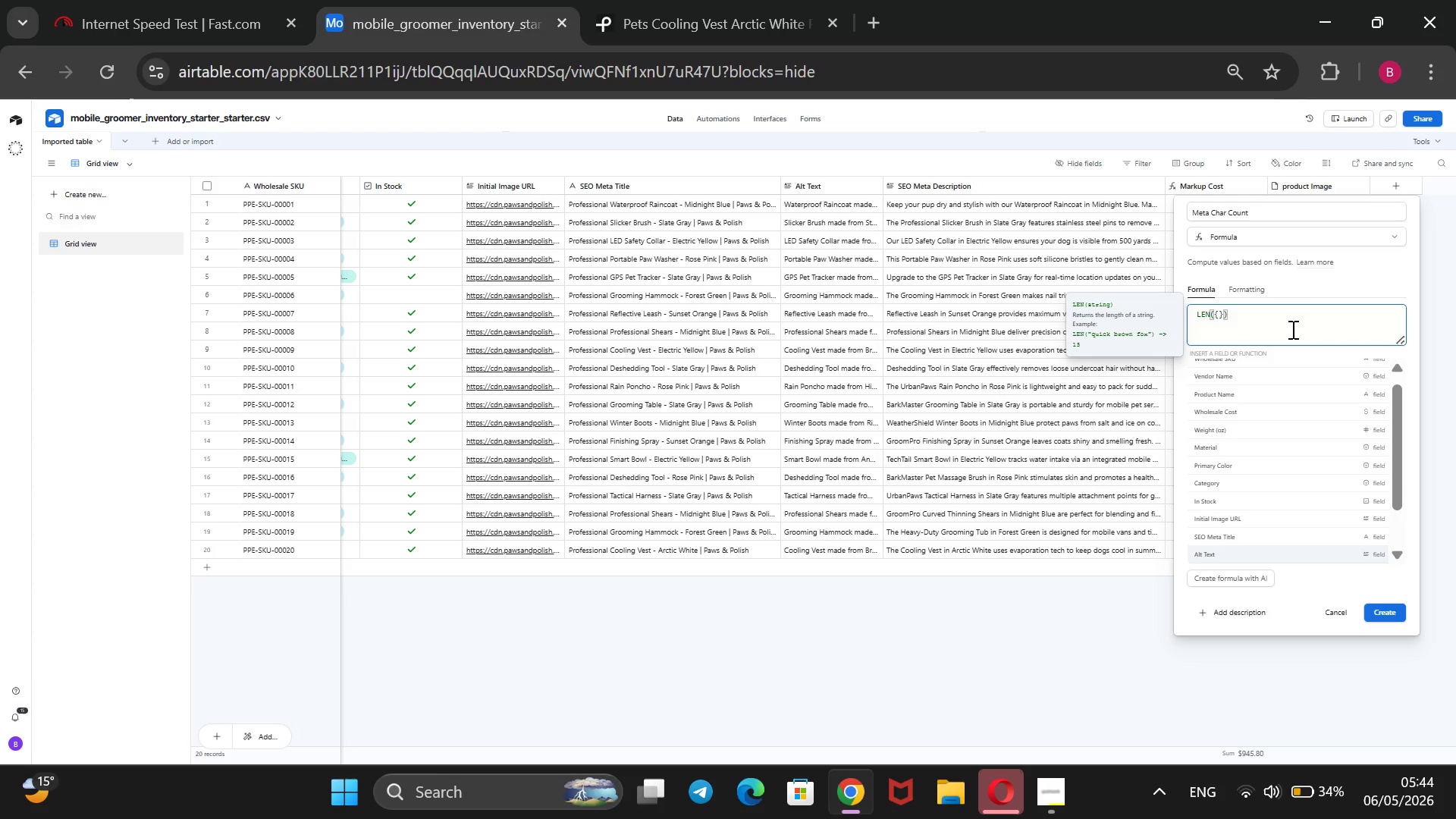 
key(ArrowDown)
 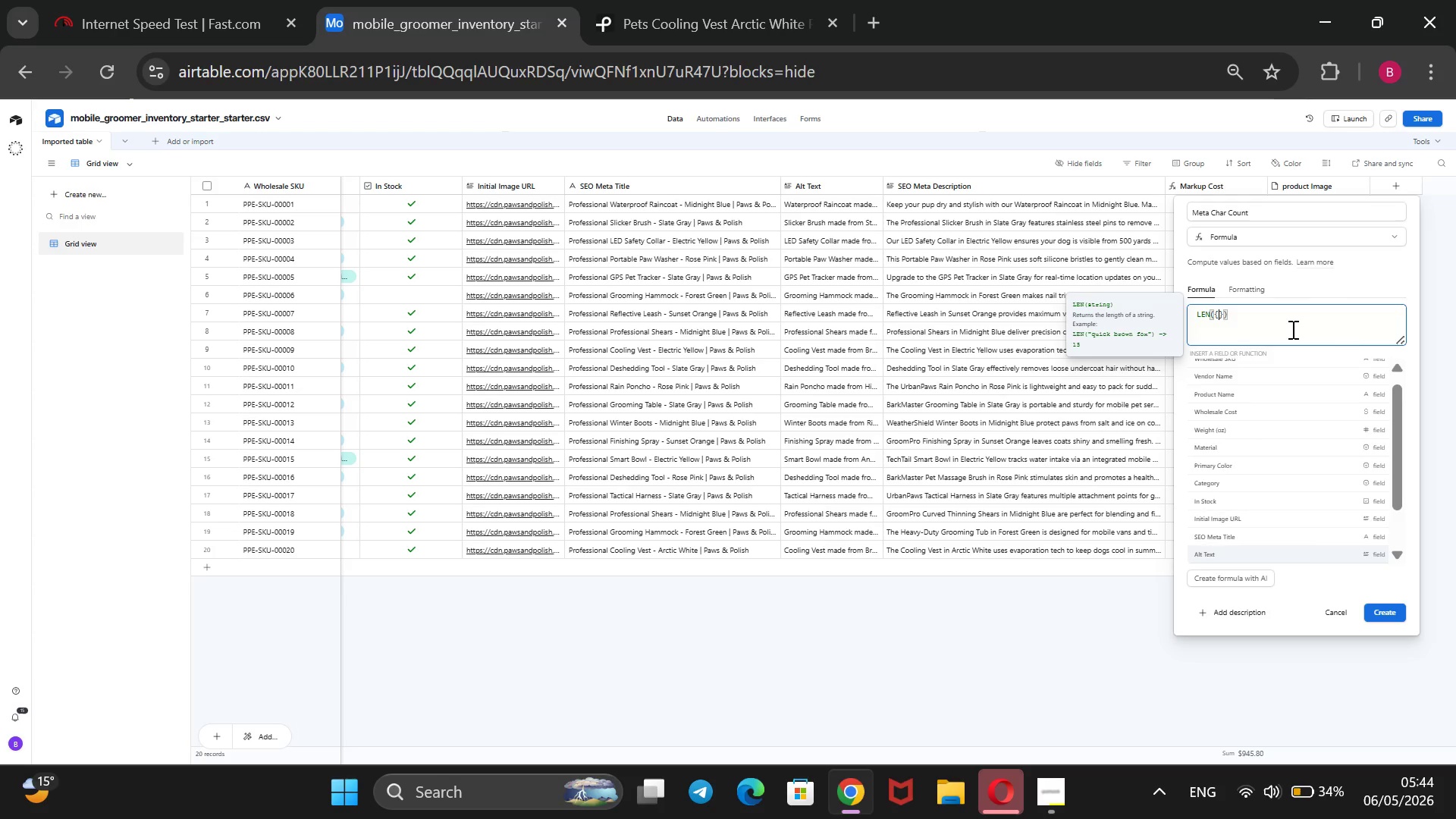 
key(ArrowDown)
 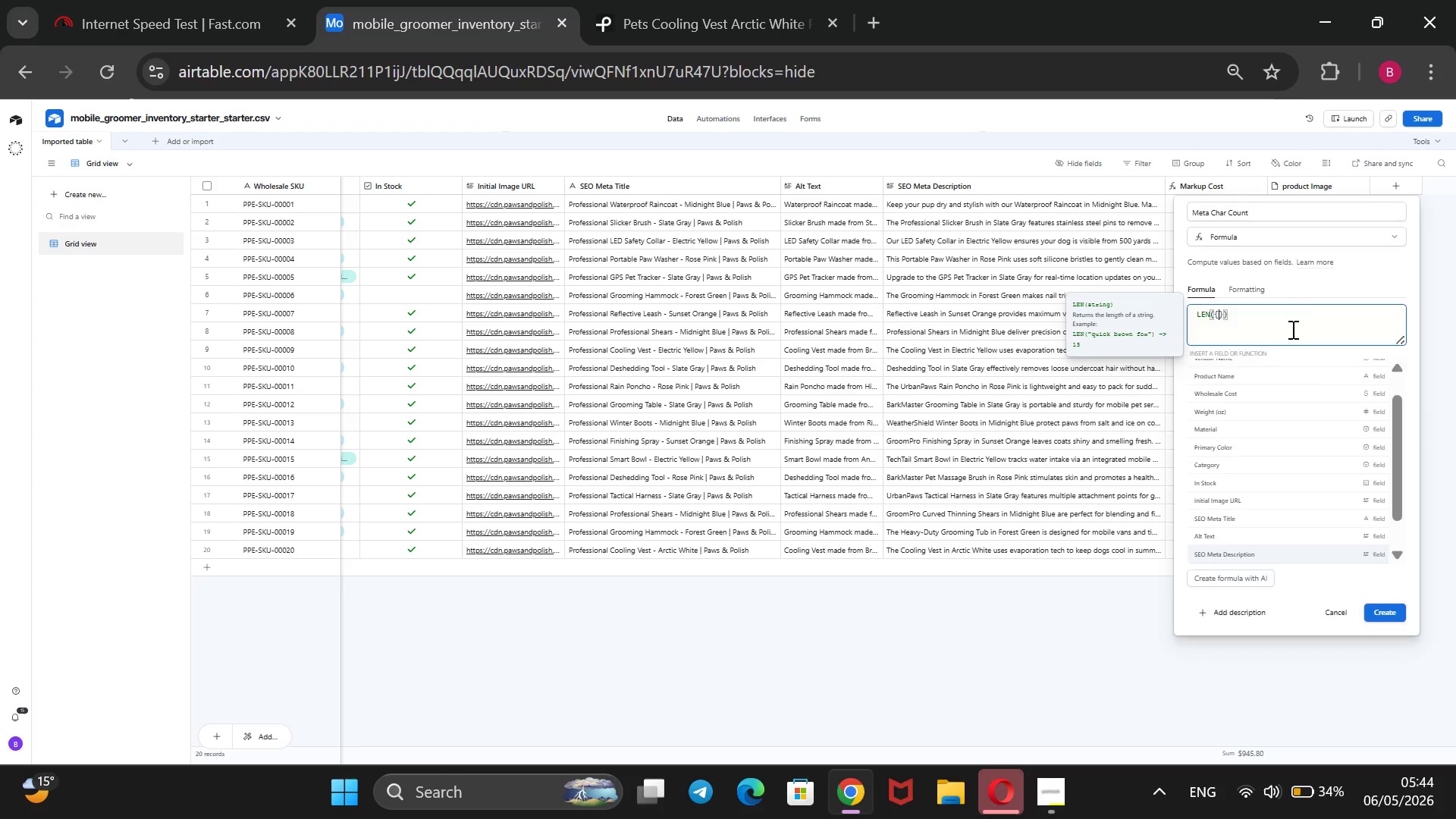 
key(Enter)
 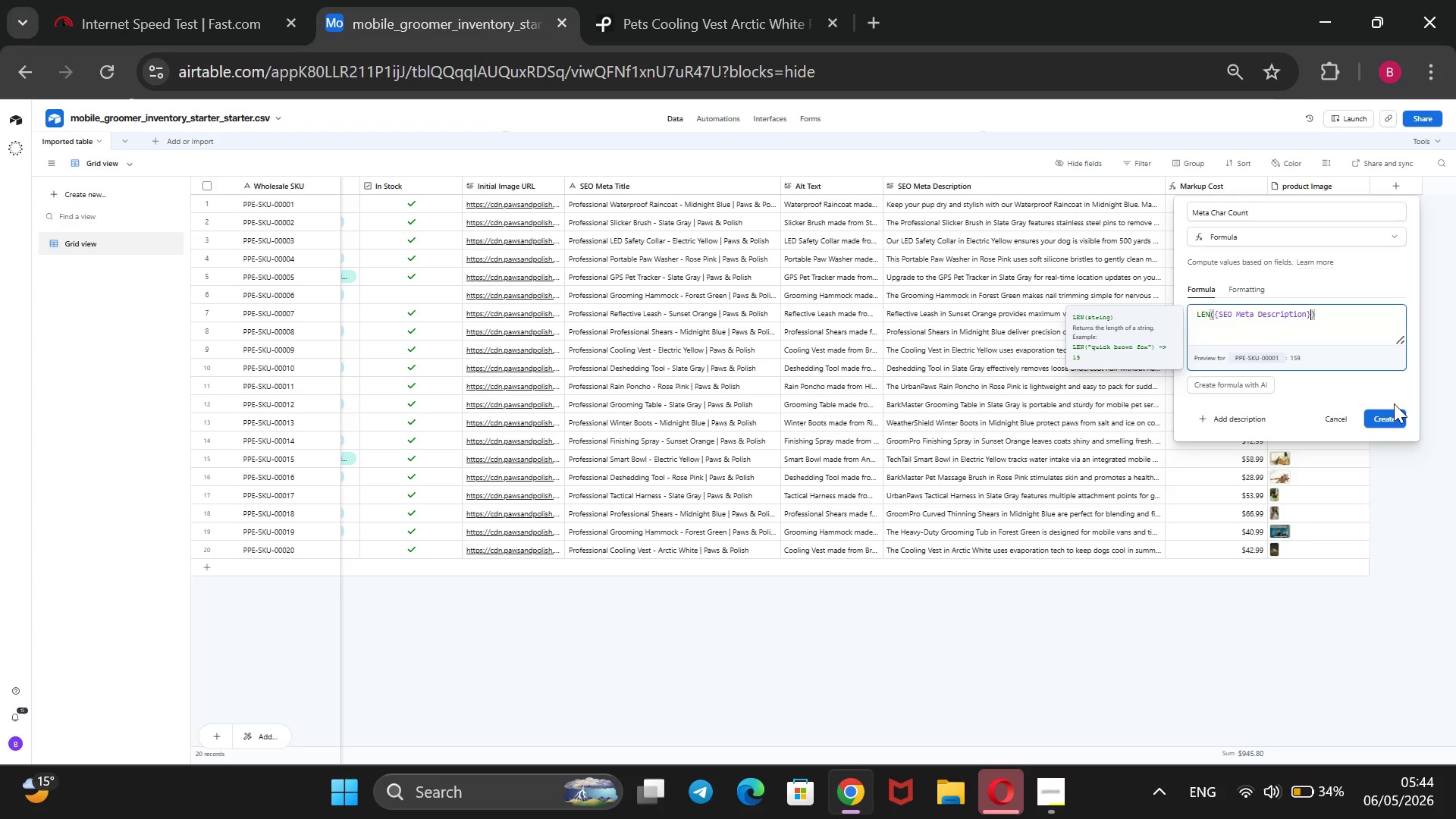 
left_click([1390, 416])
 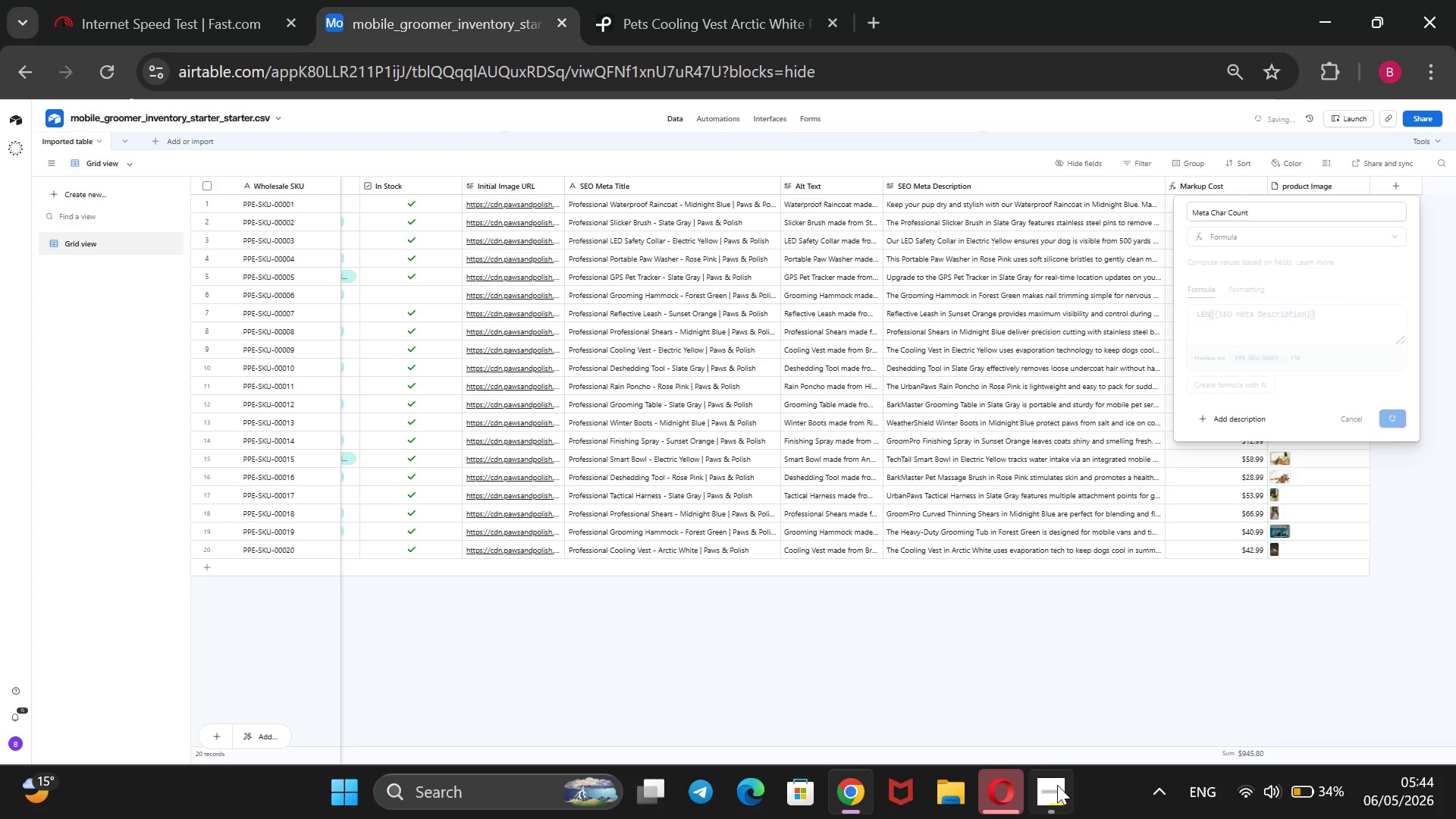 
left_click([1057, 785])